 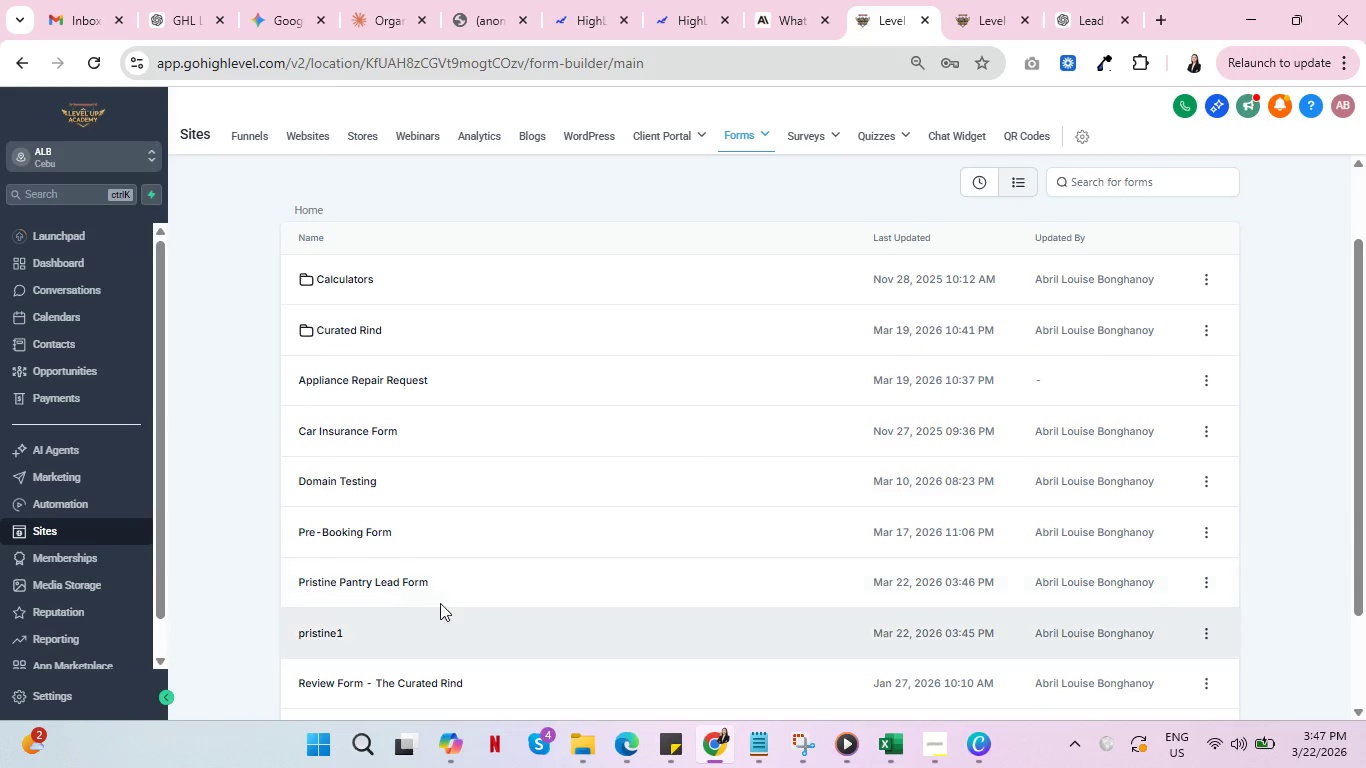 
left_click([395, 581])
 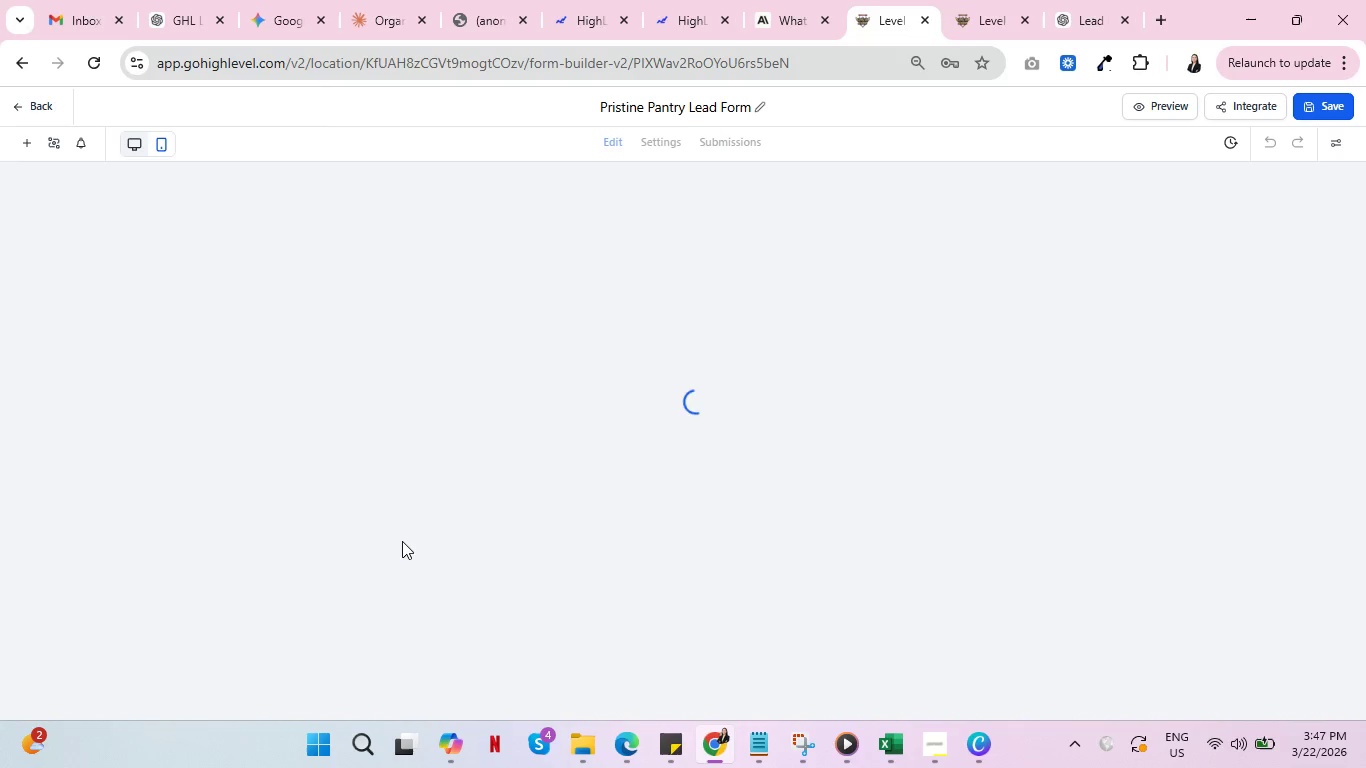 
wait(6.03)
 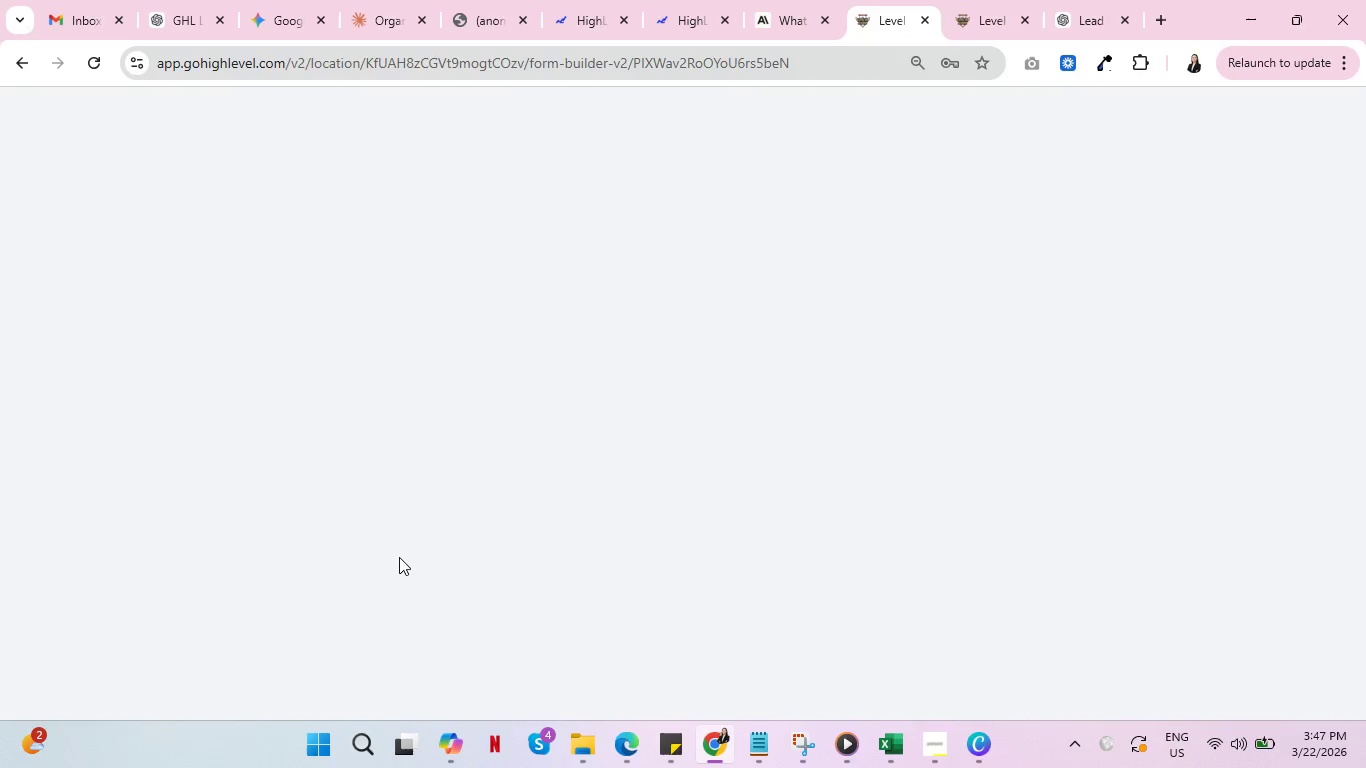 
left_click([663, 144])
 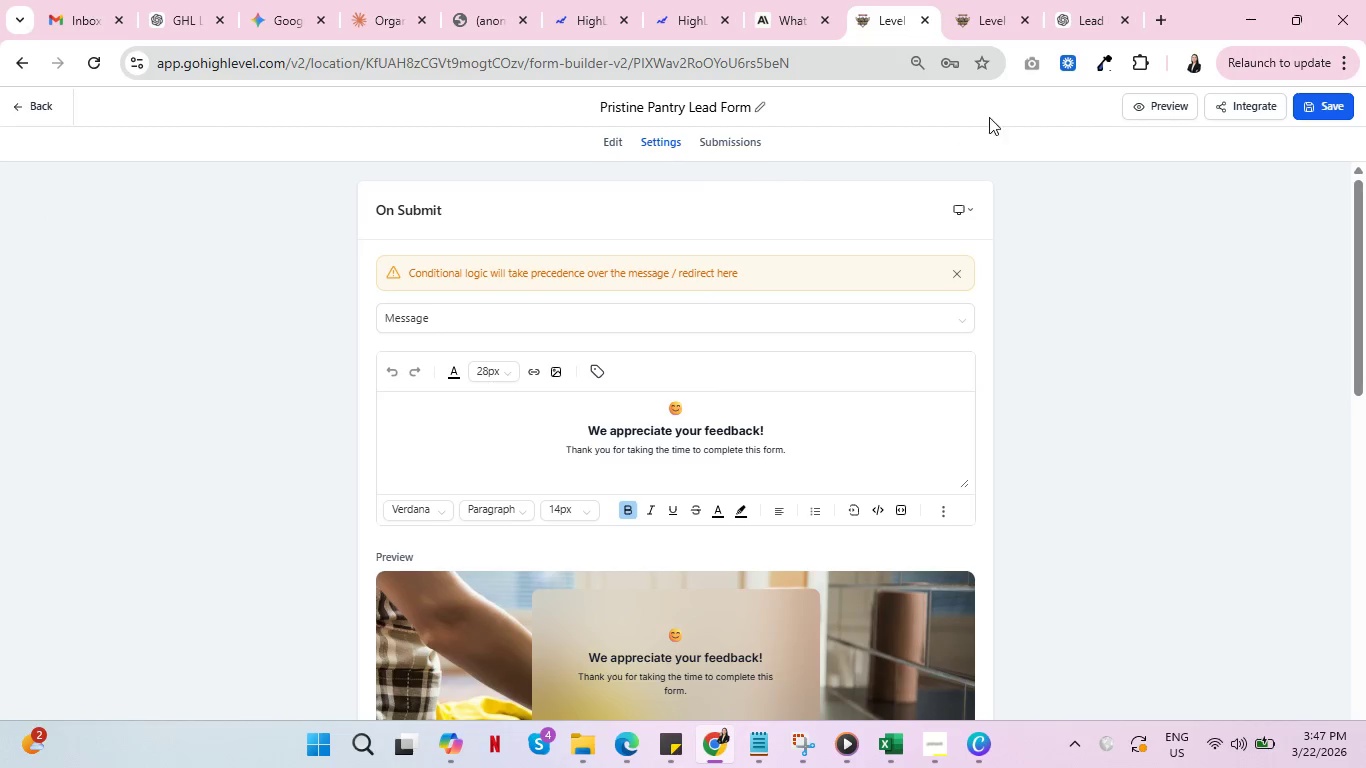 
left_click([1073, 15])
 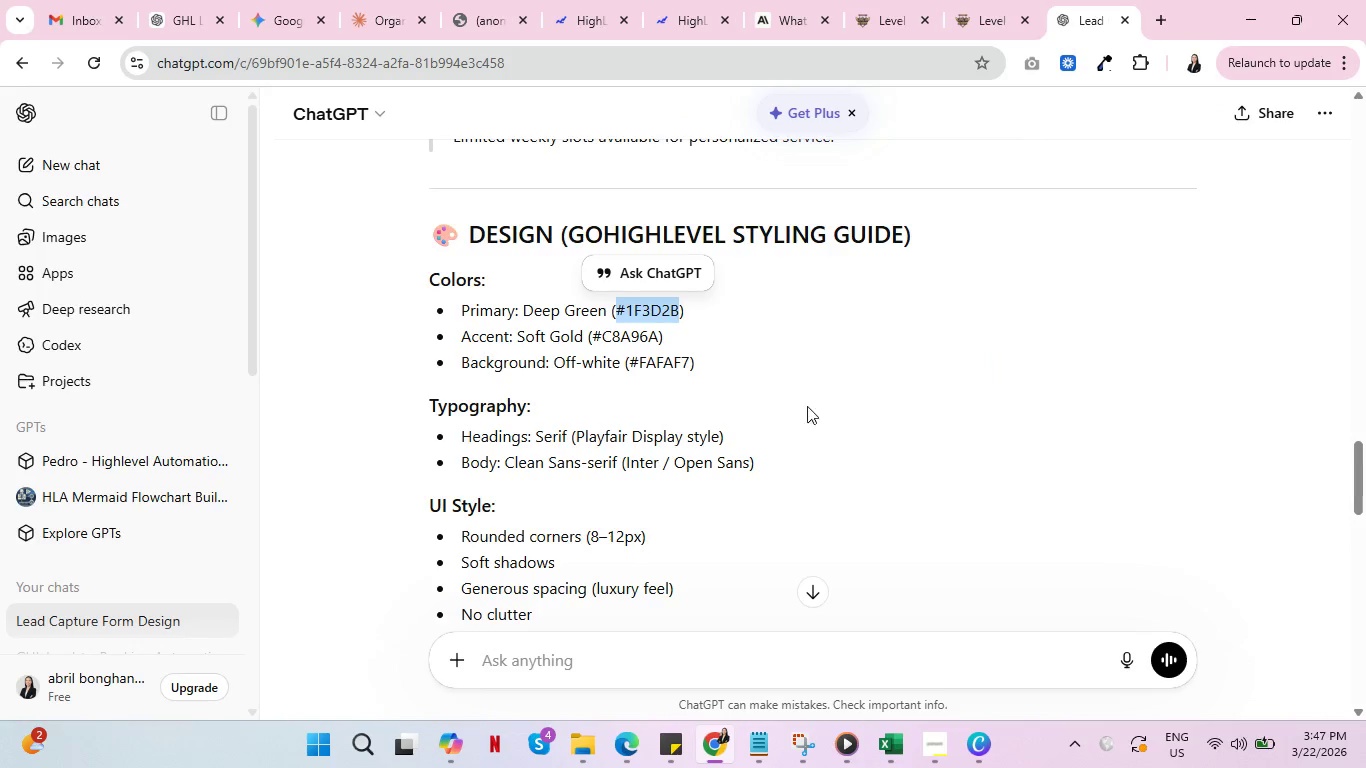 
scroll: coordinate [837, 426], scroll_direction: down, amount: 11.0
 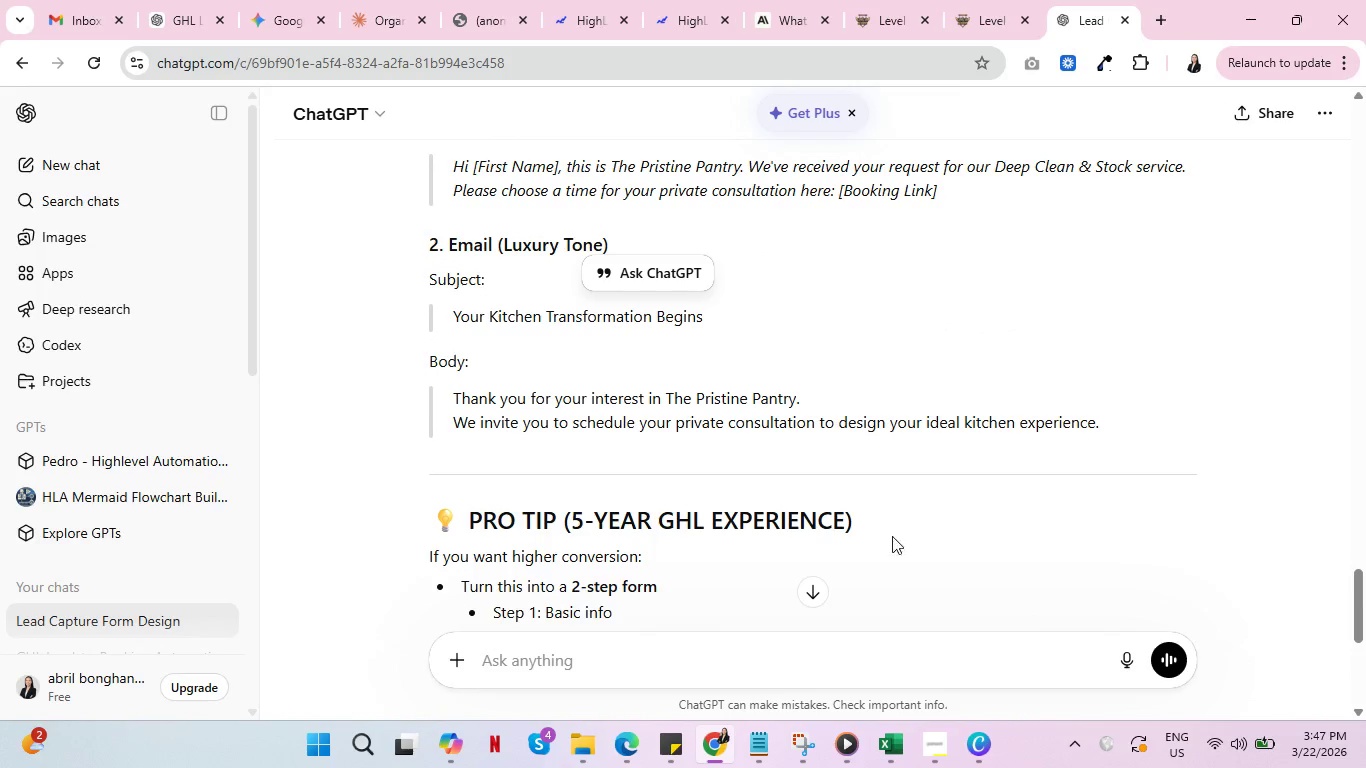 
scroll: coordinate [916, 522], scroll_direction: up, amount: 29.0
 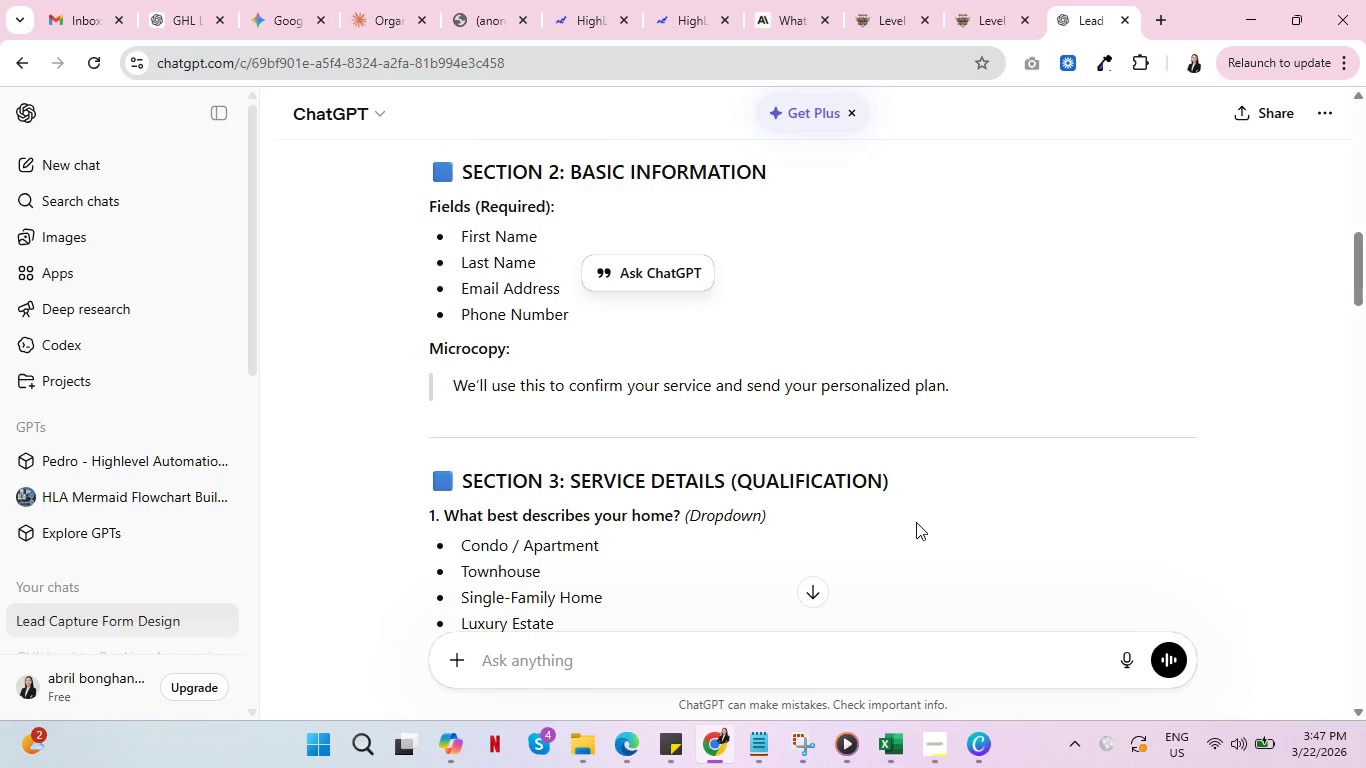 
scroll: coordinate [924, 526], scroll_direction: up, amount: 6.0
 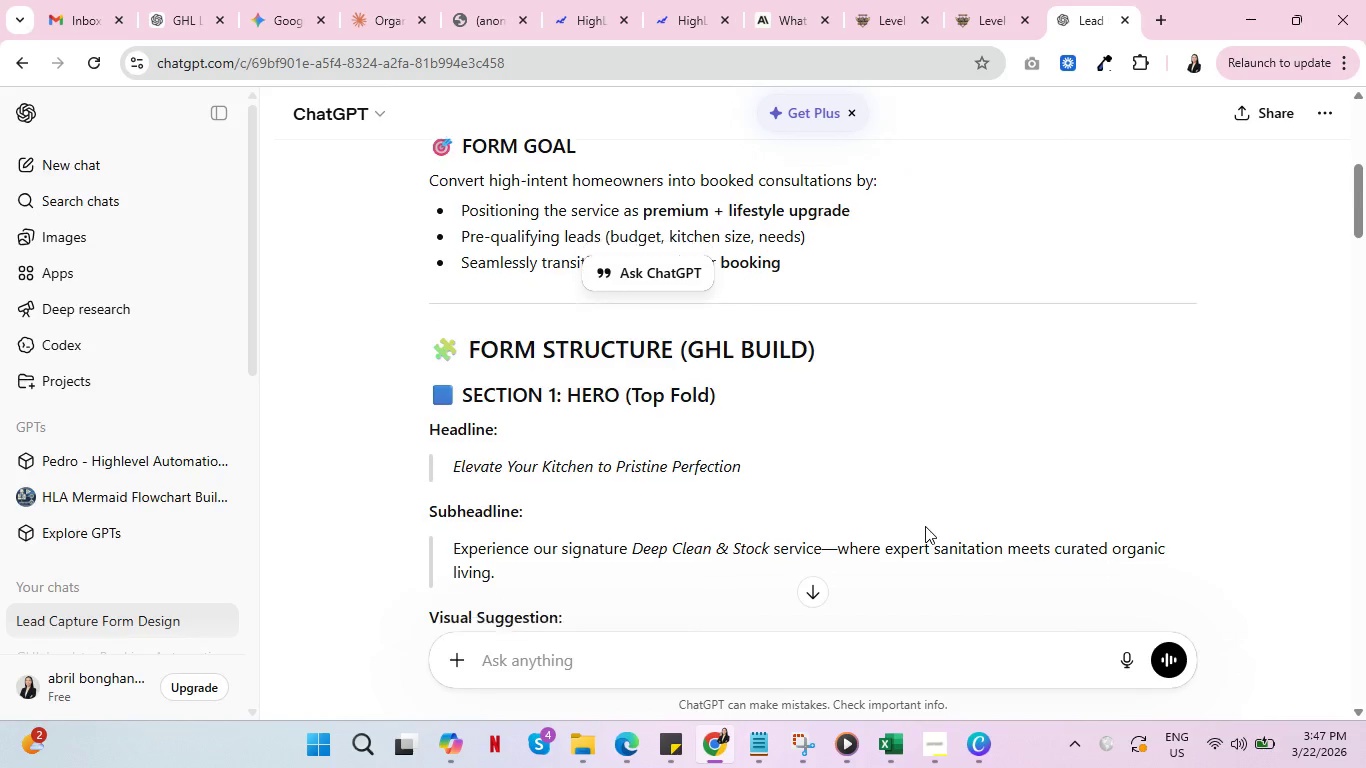 
scroll: coordinate [925, 526], scroll_direction: down, amount: 2.0
 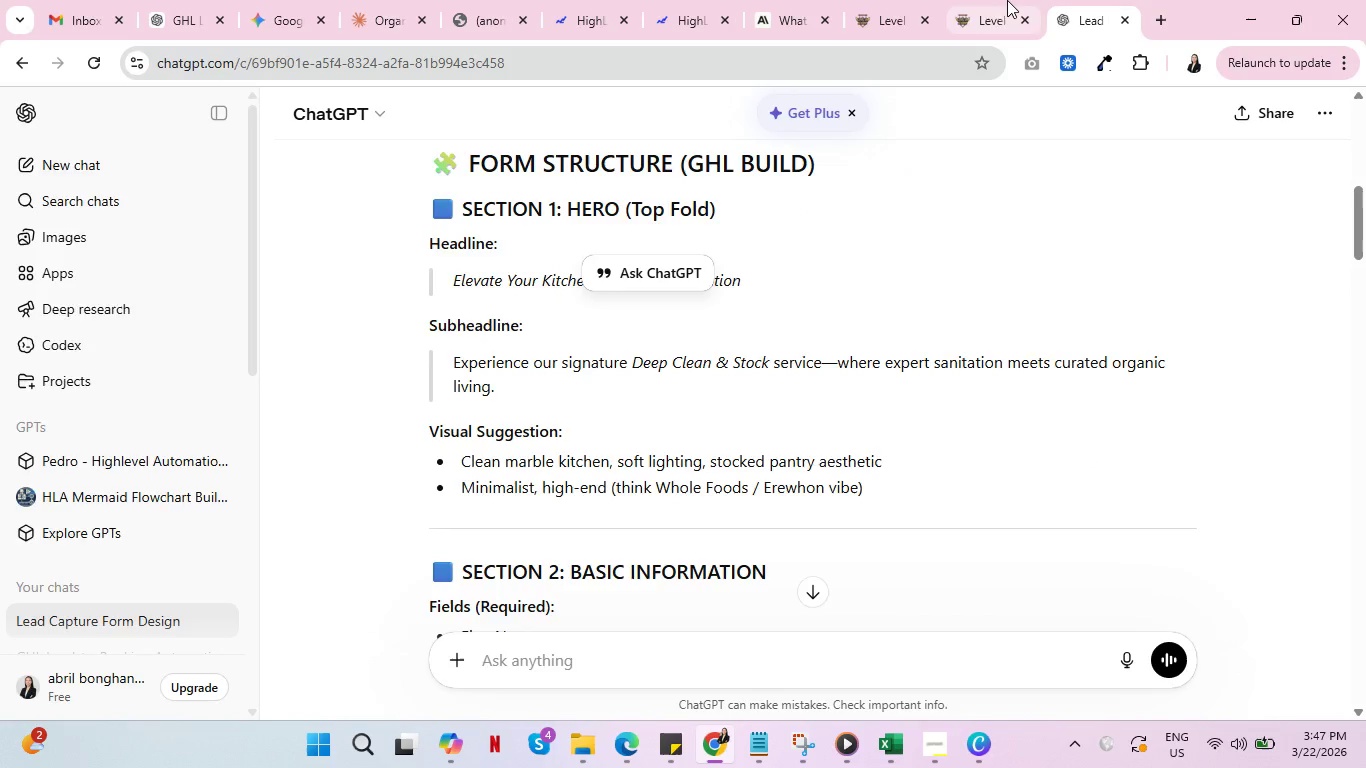 
left_click([1007, 0])
 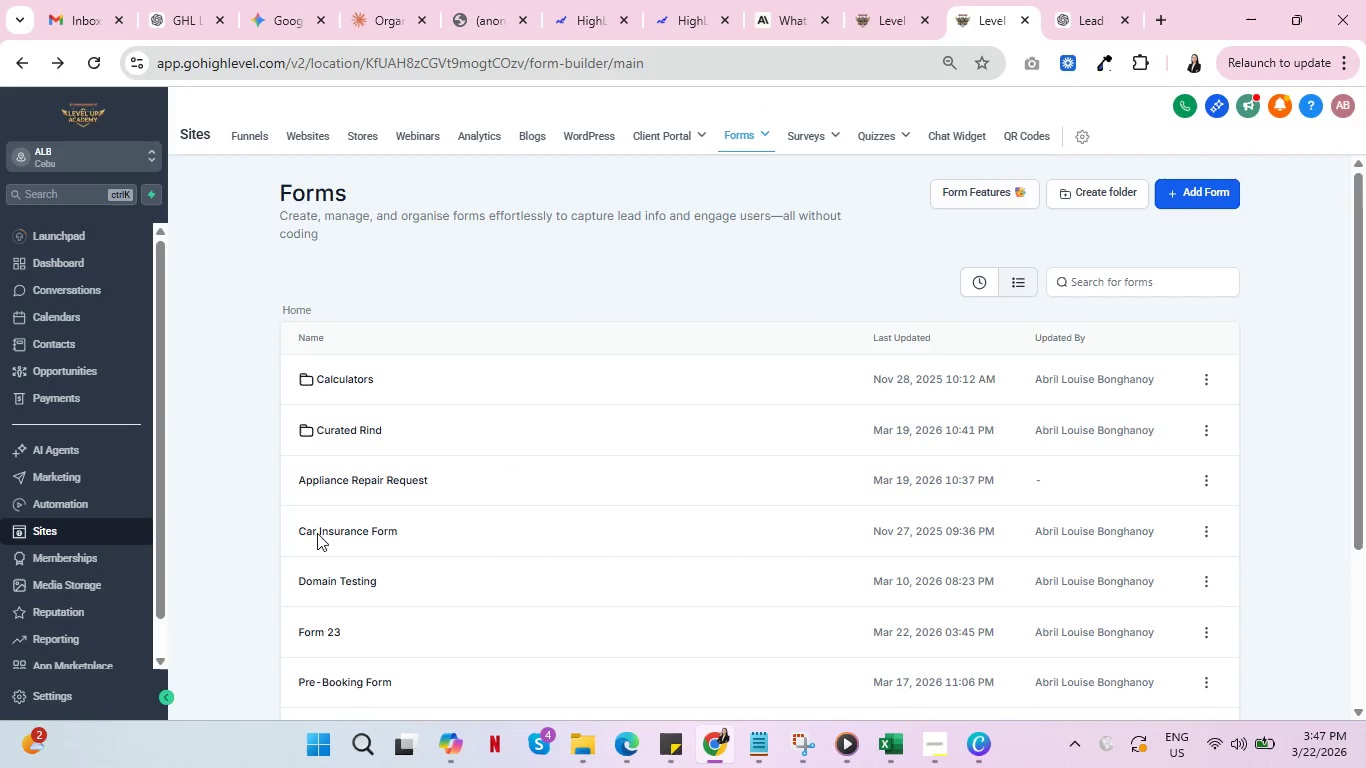 
scroll: coordinate [464, 622], scroll_direction: down, amount: 3.0
 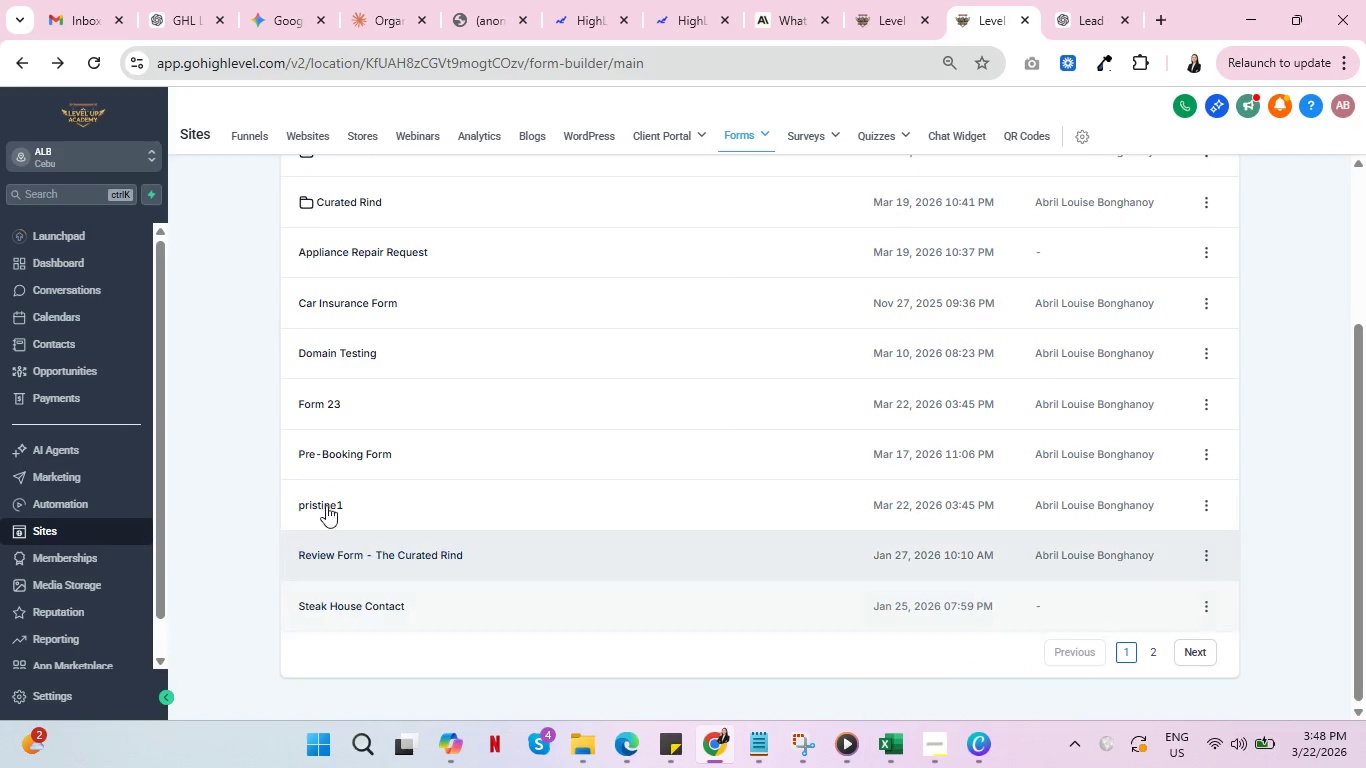 
left_click([325, 504])
 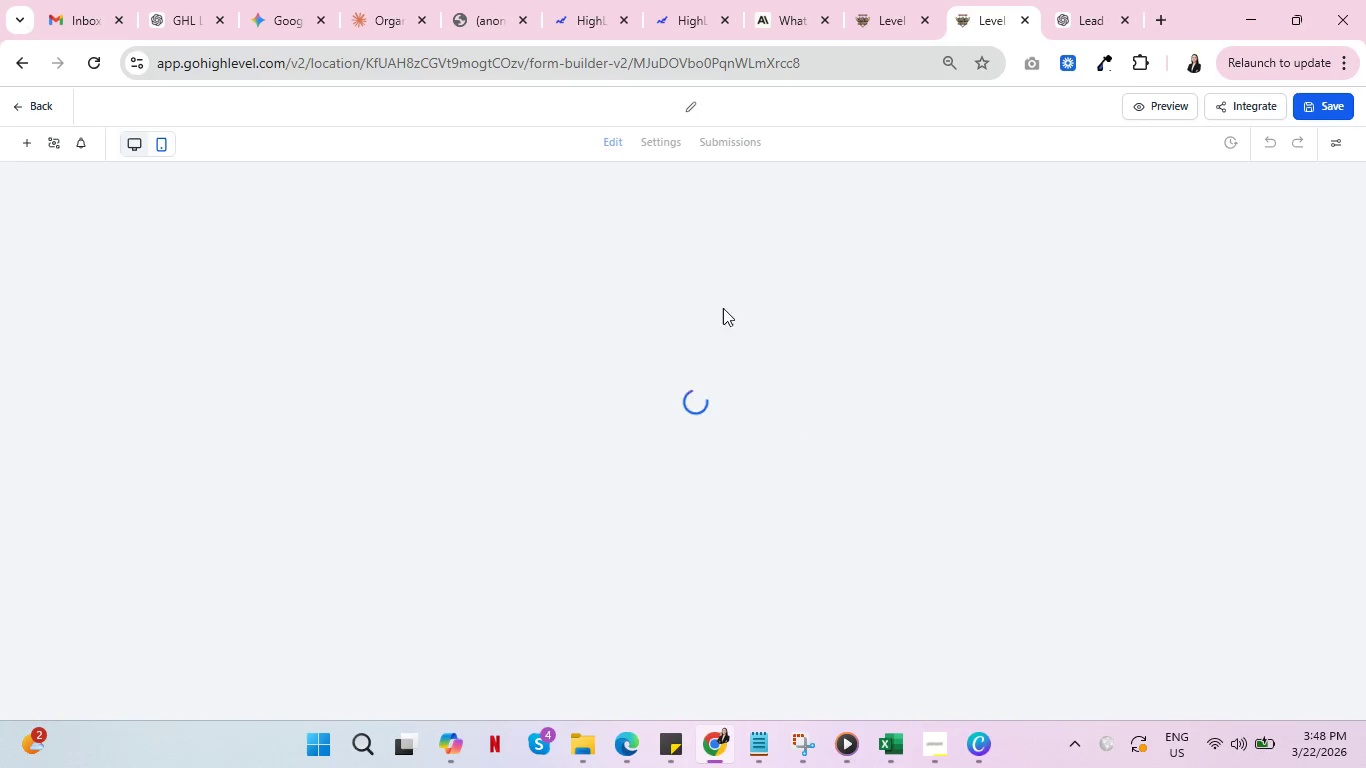 
left_click([663, 142])
 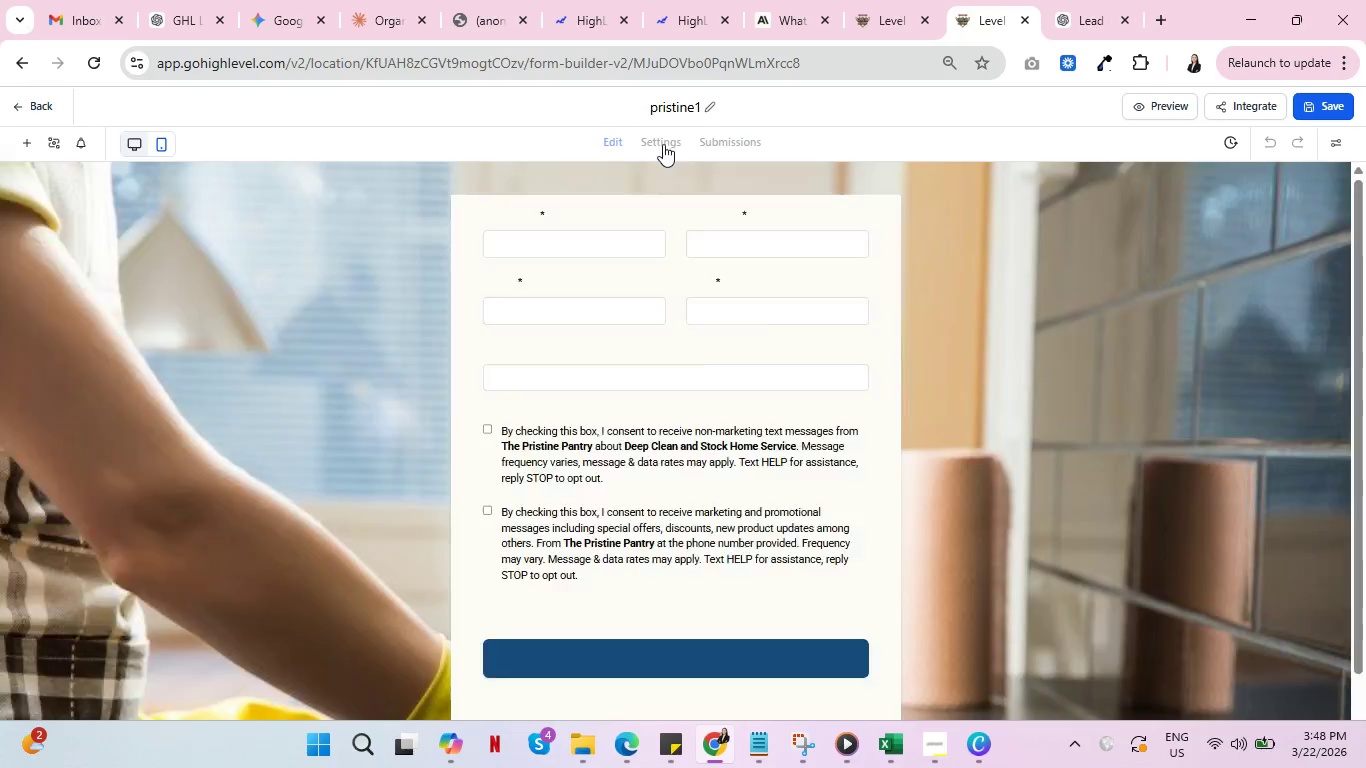 
left_click([666, 147])
 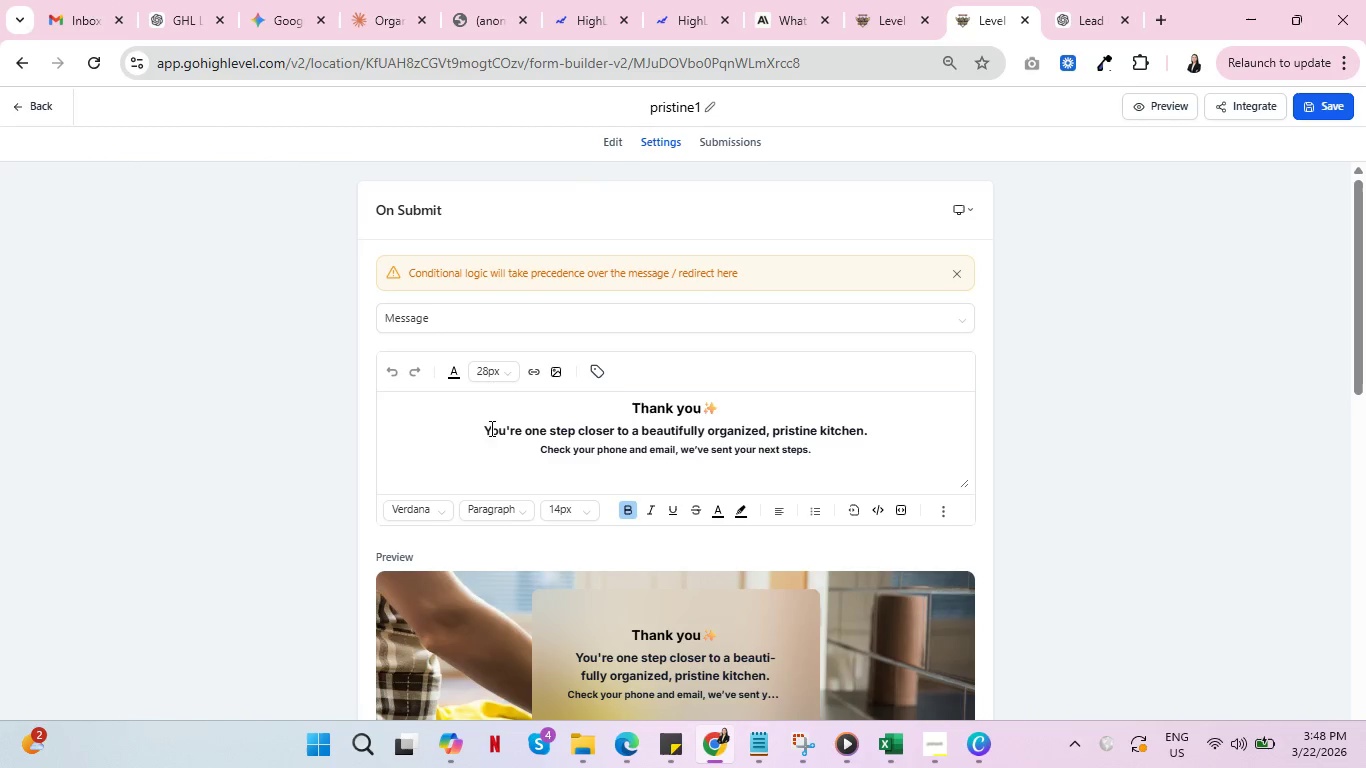 
left_click_drag(start_coordinate=[633, 402], to_coordinate=[820, 461])
 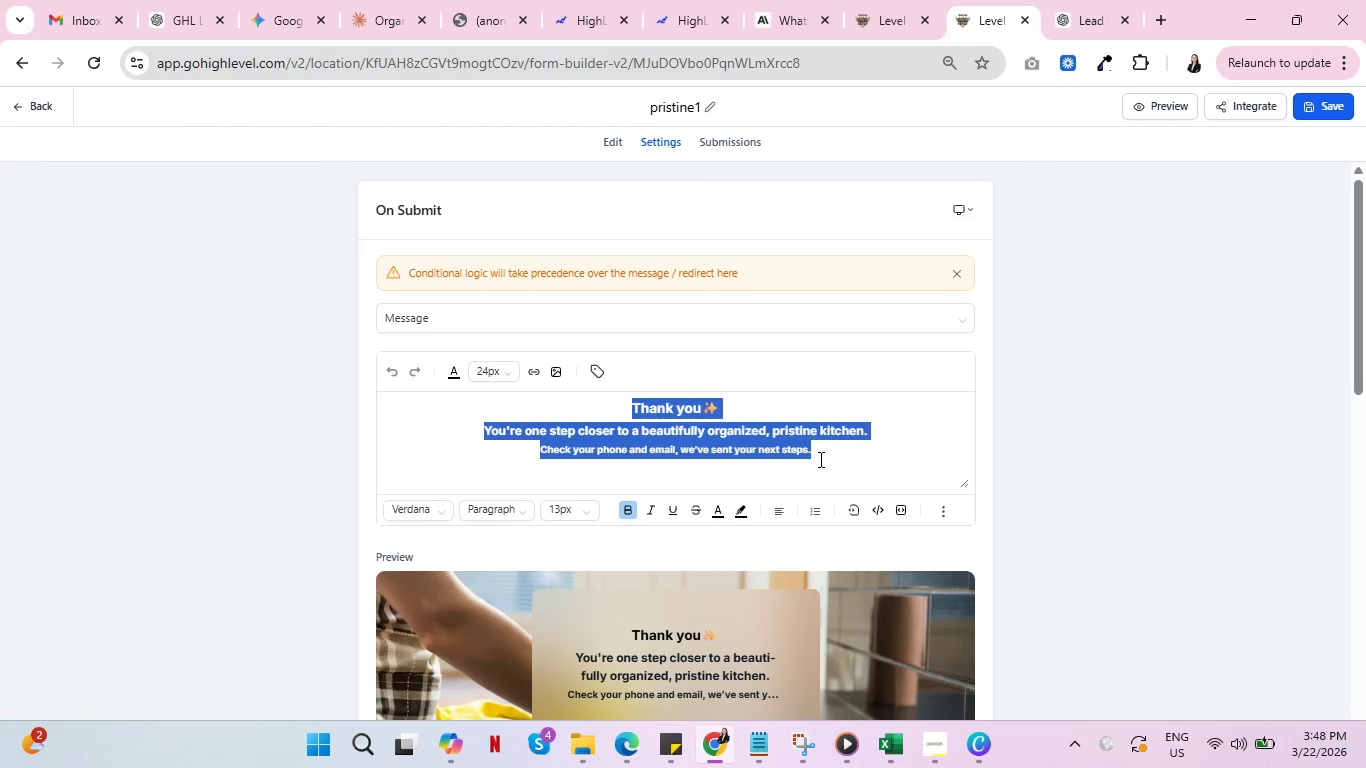 
key(Control+C)
 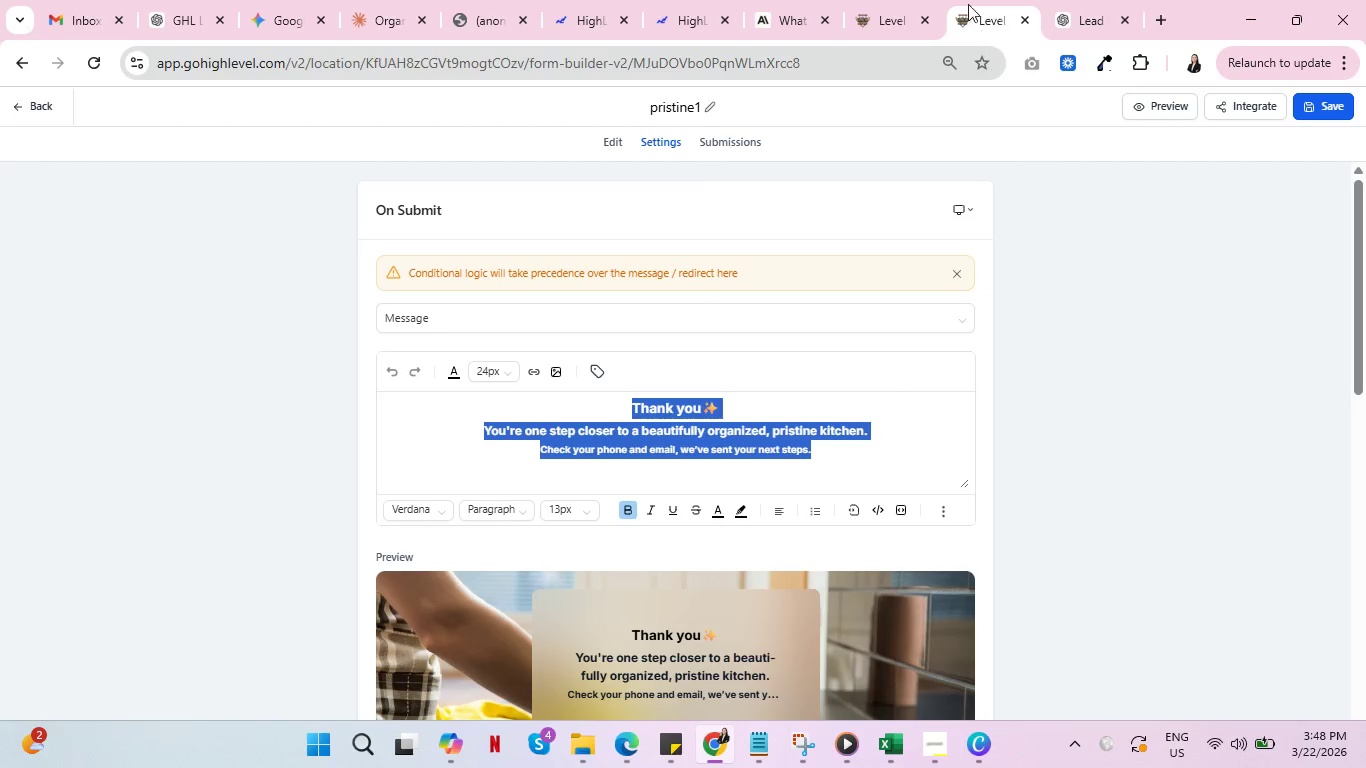 
key(Control+C)
 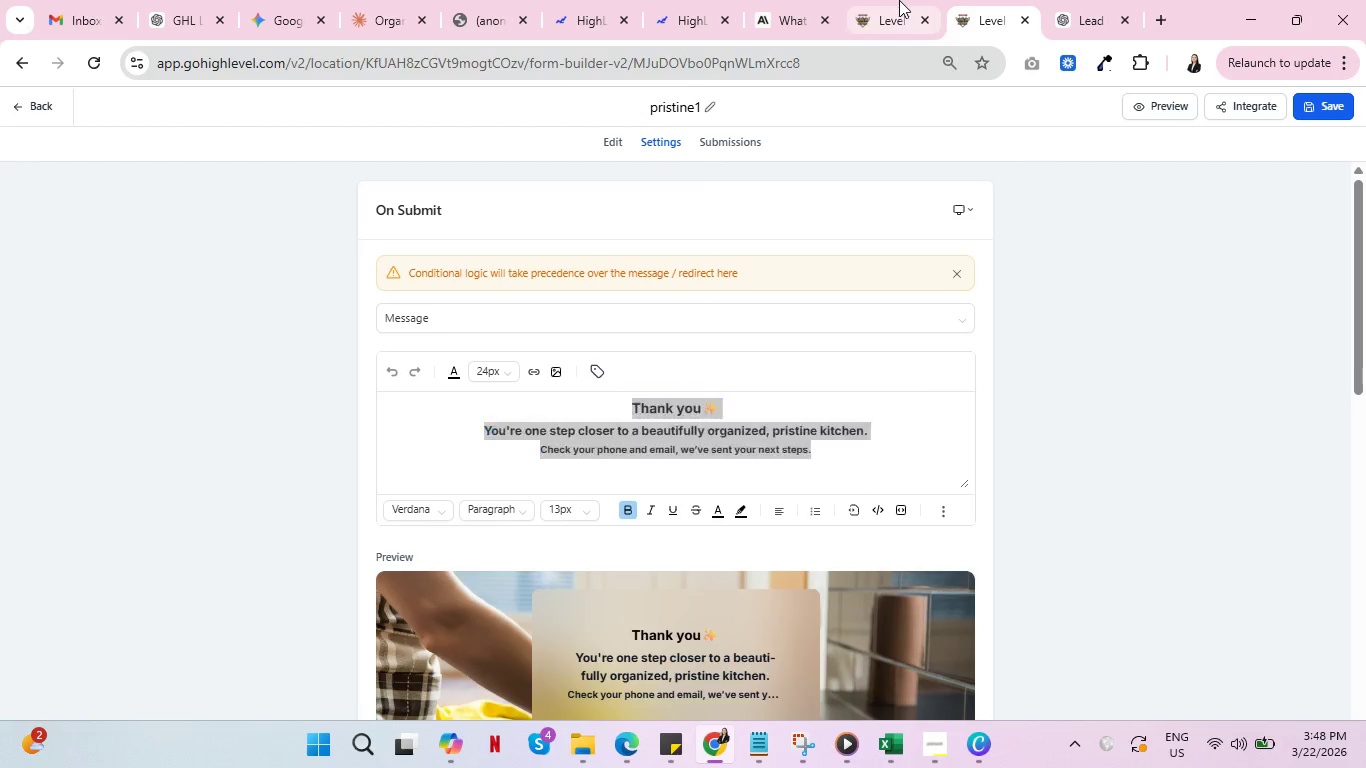 
left_click([899, 0])
 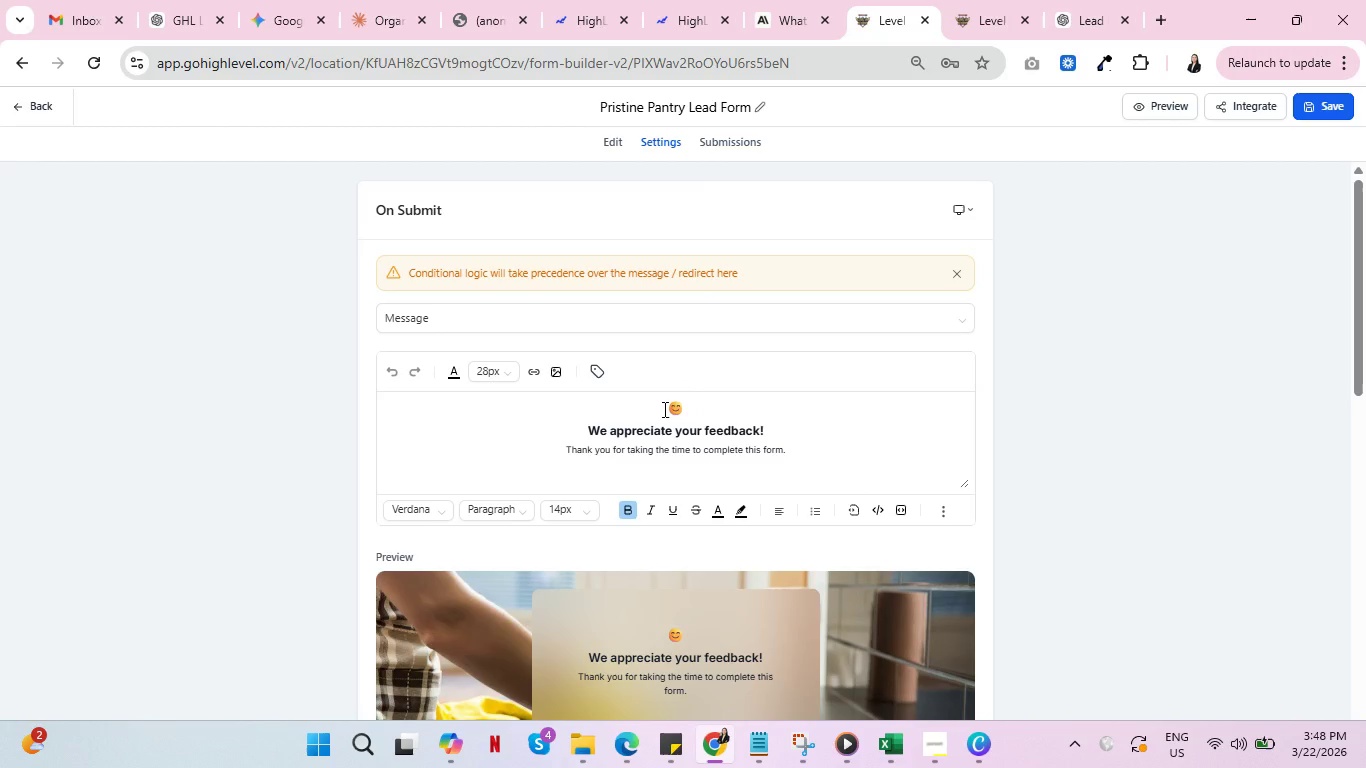 
left_click_drag(start_coordinate=[663, 409], to_coordinate=[809, 467])
 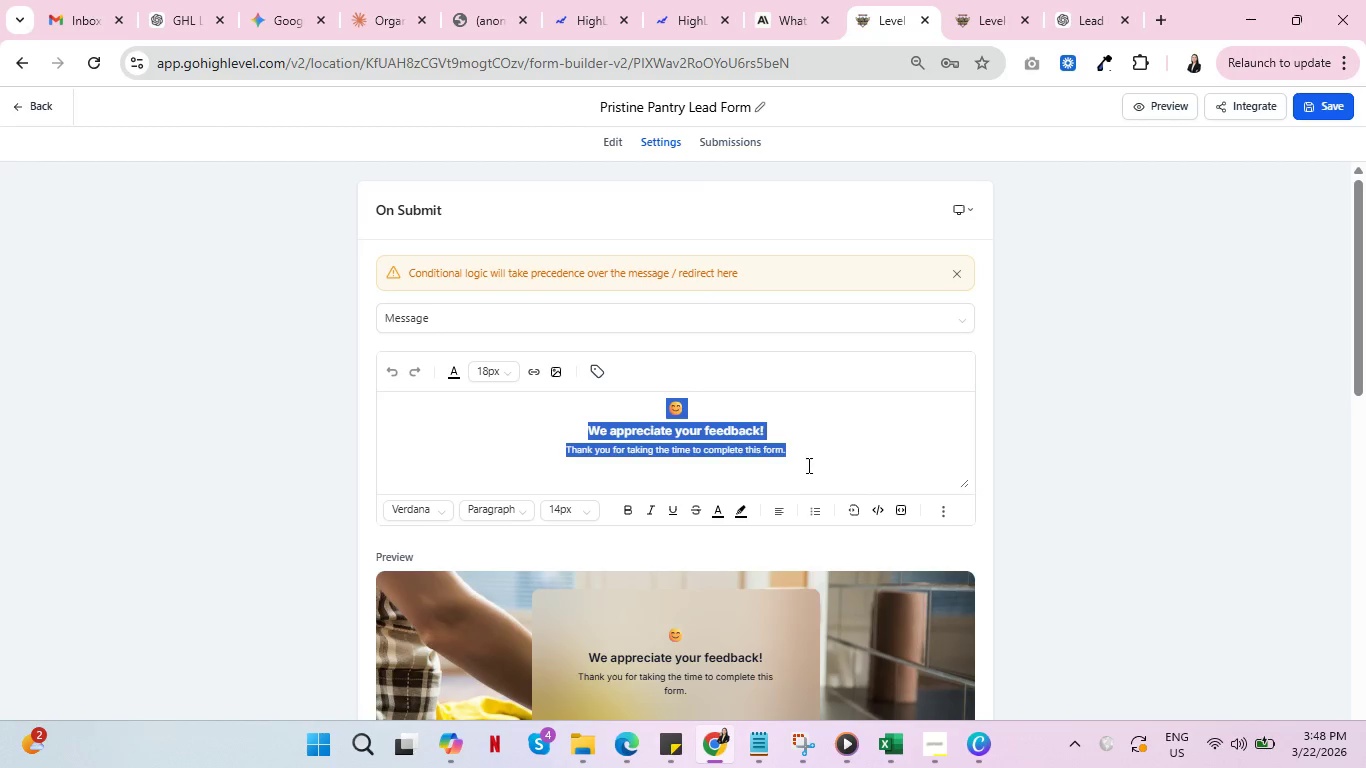 
key(Control+V)
 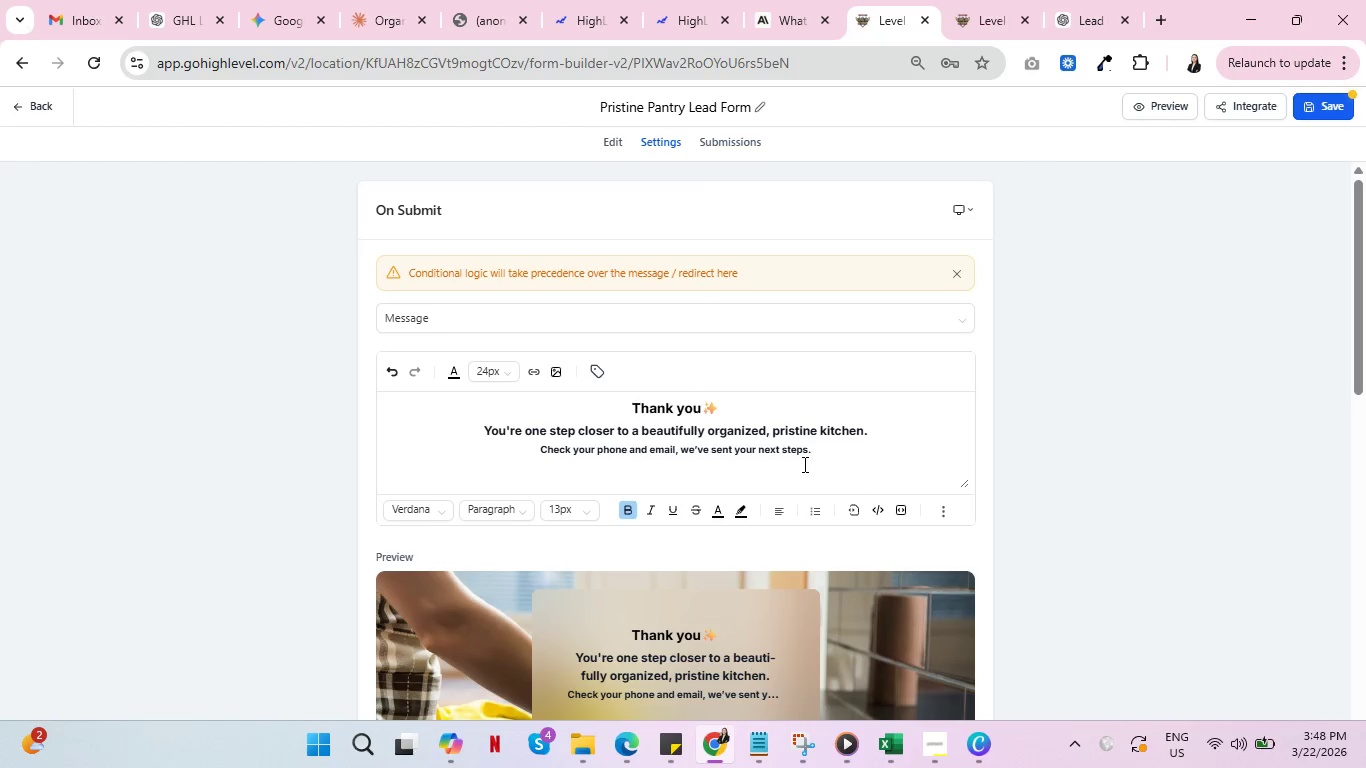 
scroll: coordinate [867, 463], scroll_direction: down, amount: 5.0
 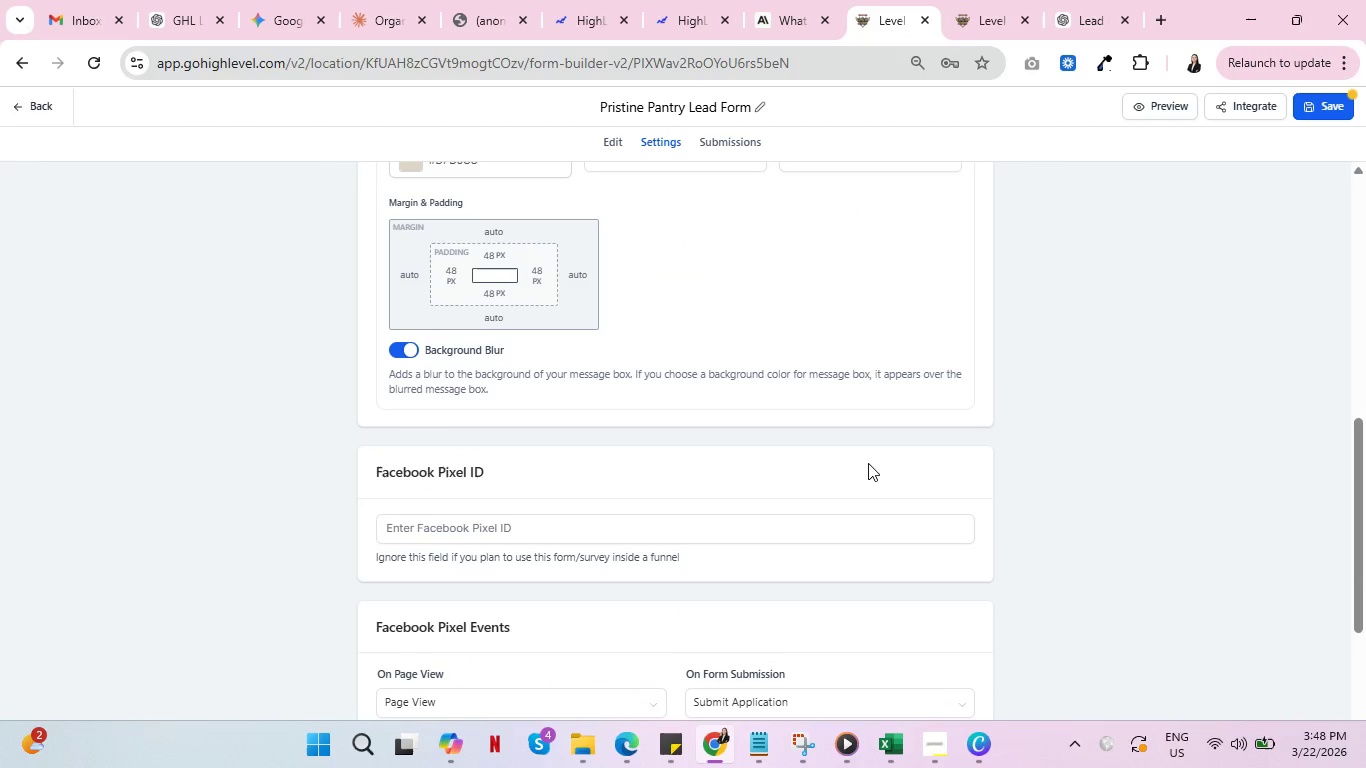 
scroll: coordinate [877, 459], scroll_direction: up, amount: 10.0
 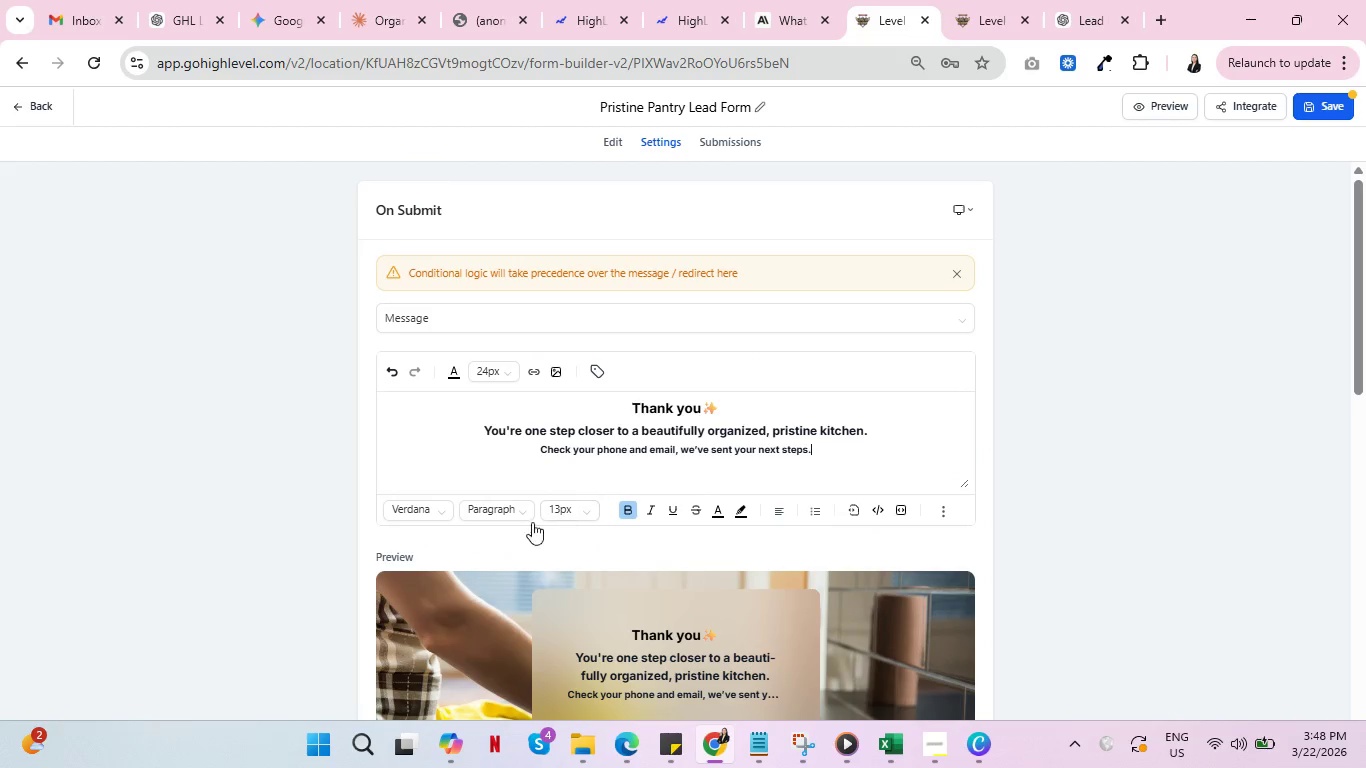 
left_click([430, 507])
 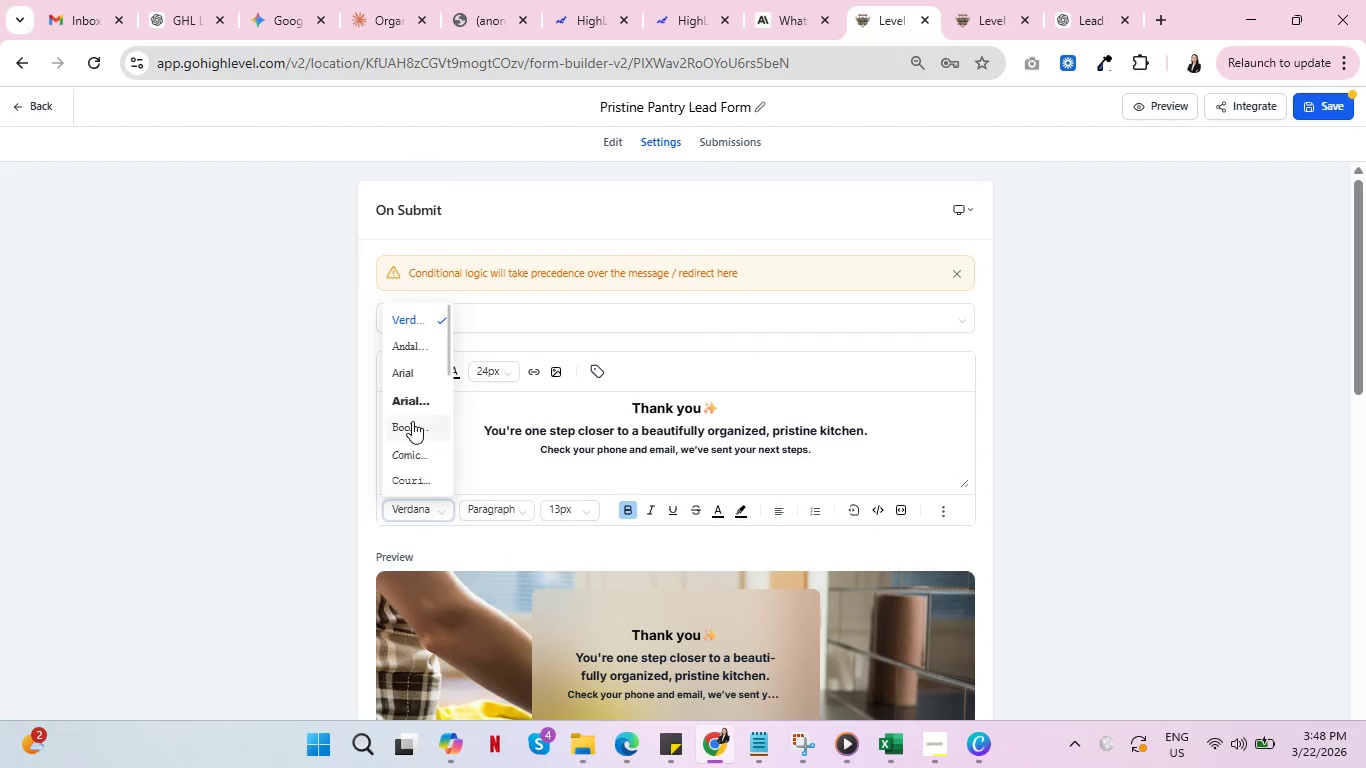 
scroll: coordinate [414, 446], scroll_direction: down, amount: 2.0
 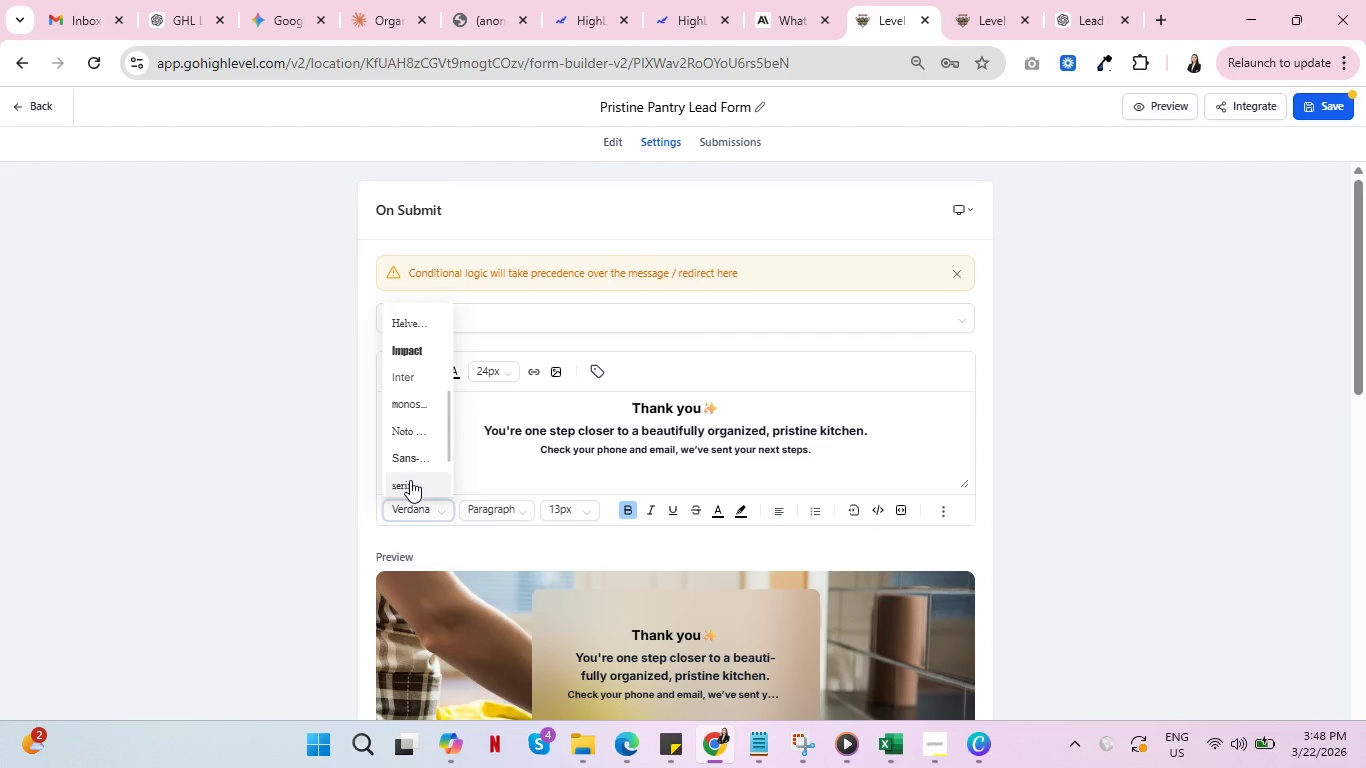 
left_click([410, 480])
 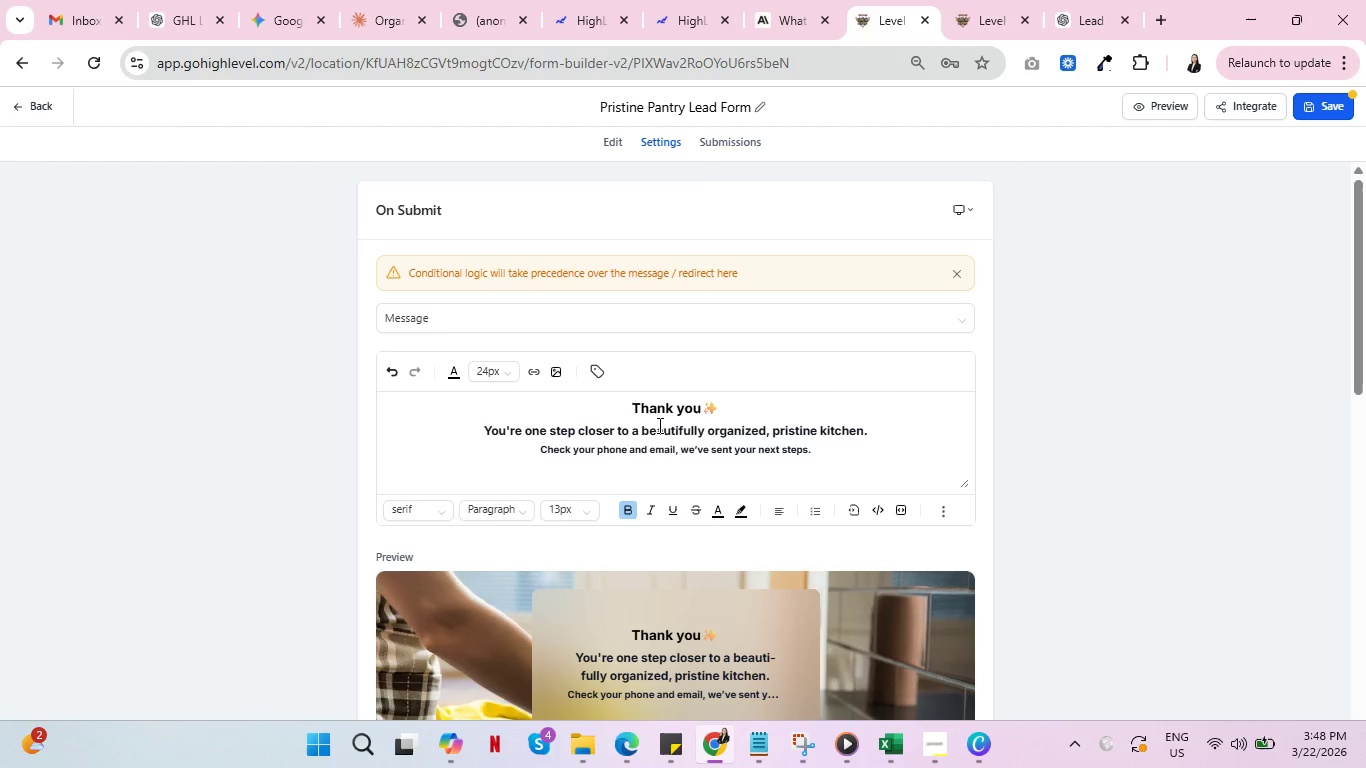 
double_click([658, 425])
 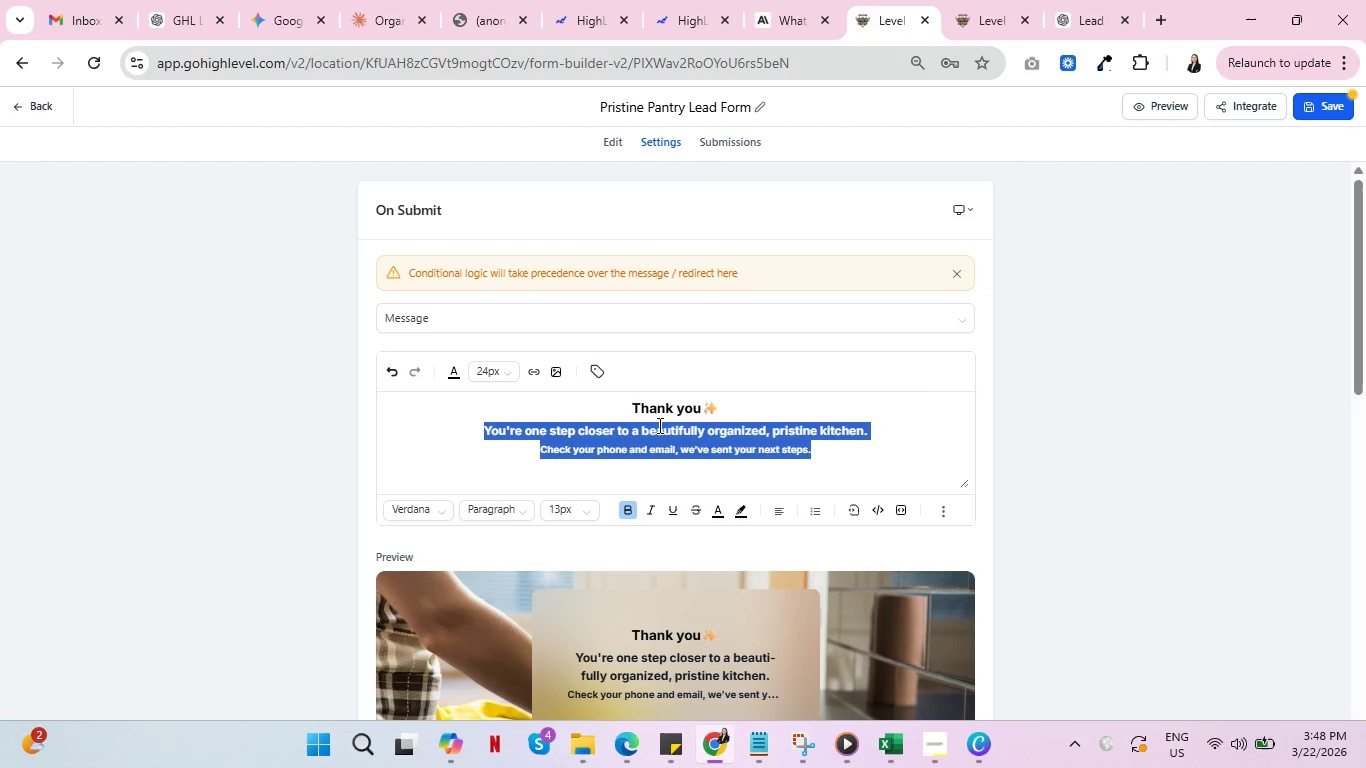 
triple_click([658, 425])
 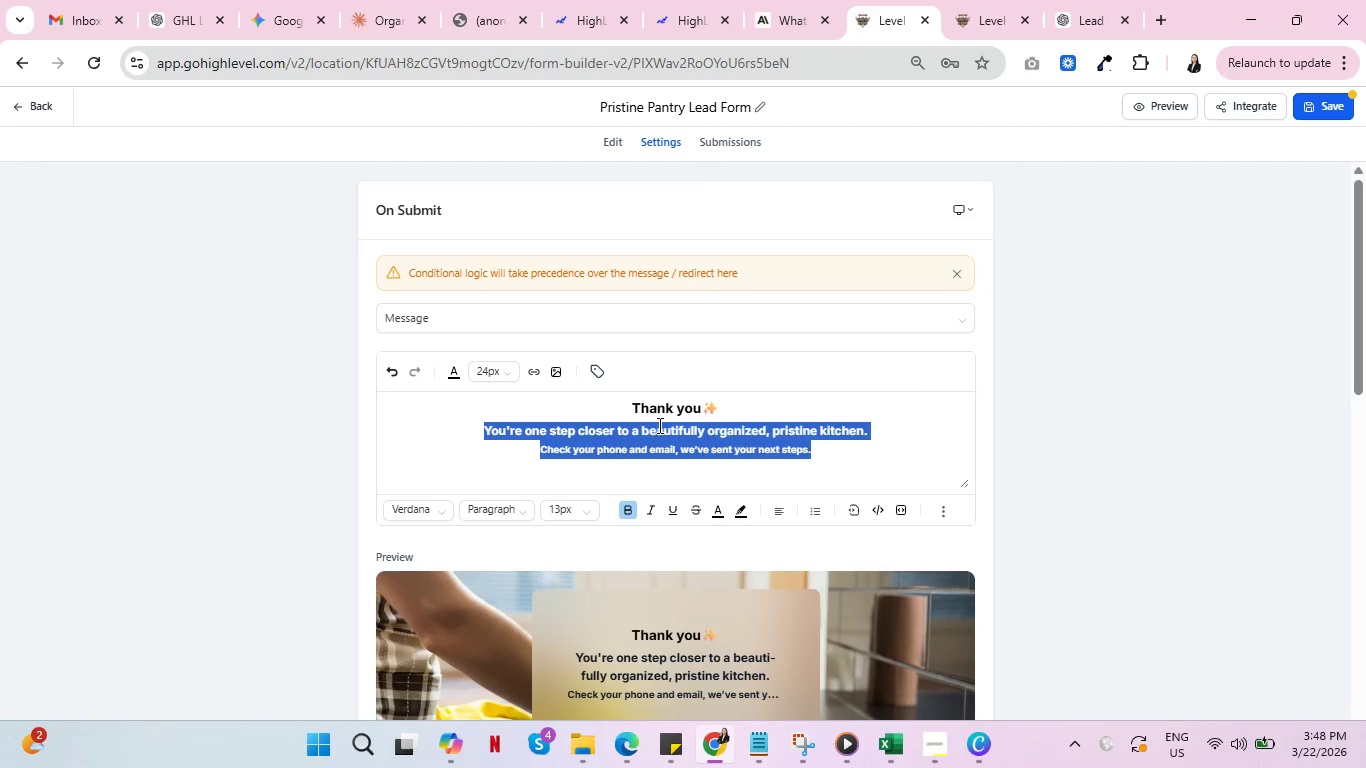 
left_click([658, 425])
 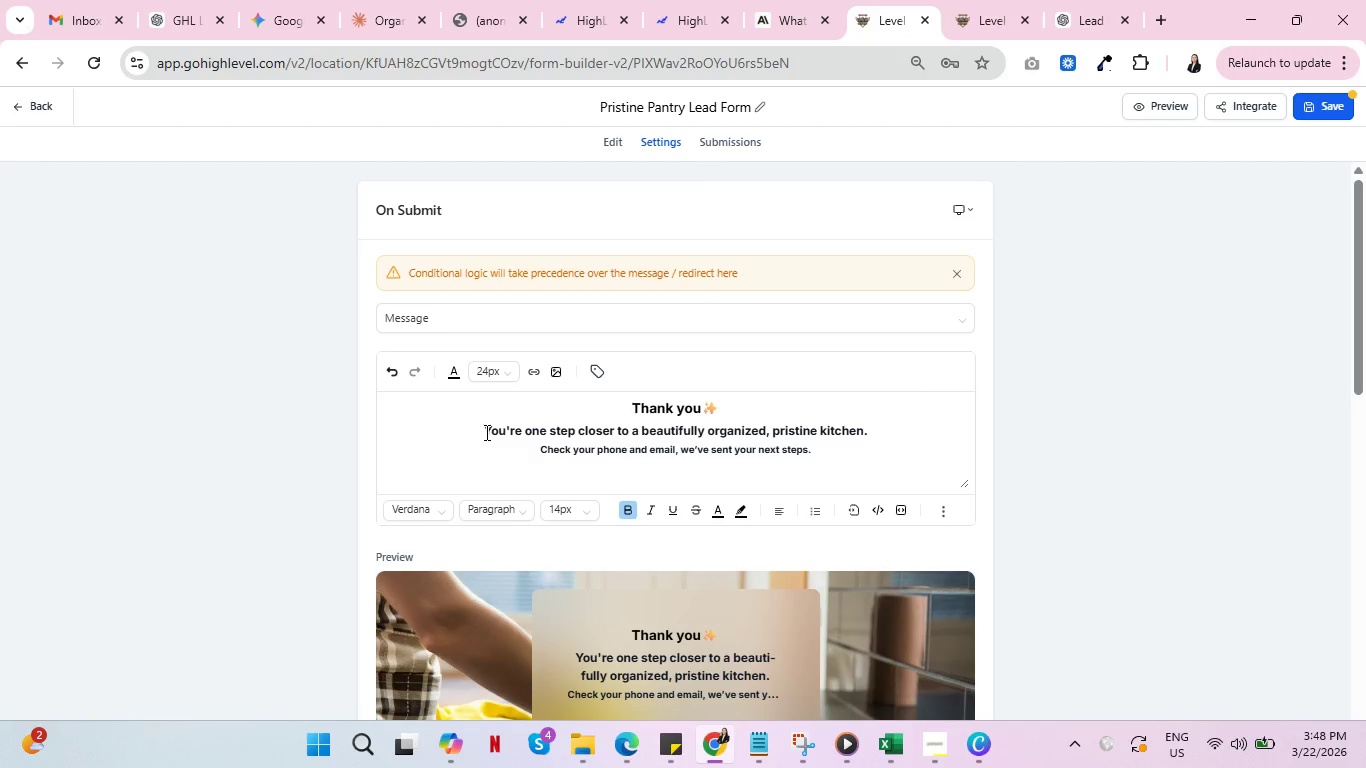 
left_click_drag(start_coordinate=[485, 432], to_coordinate=[847, 454])
 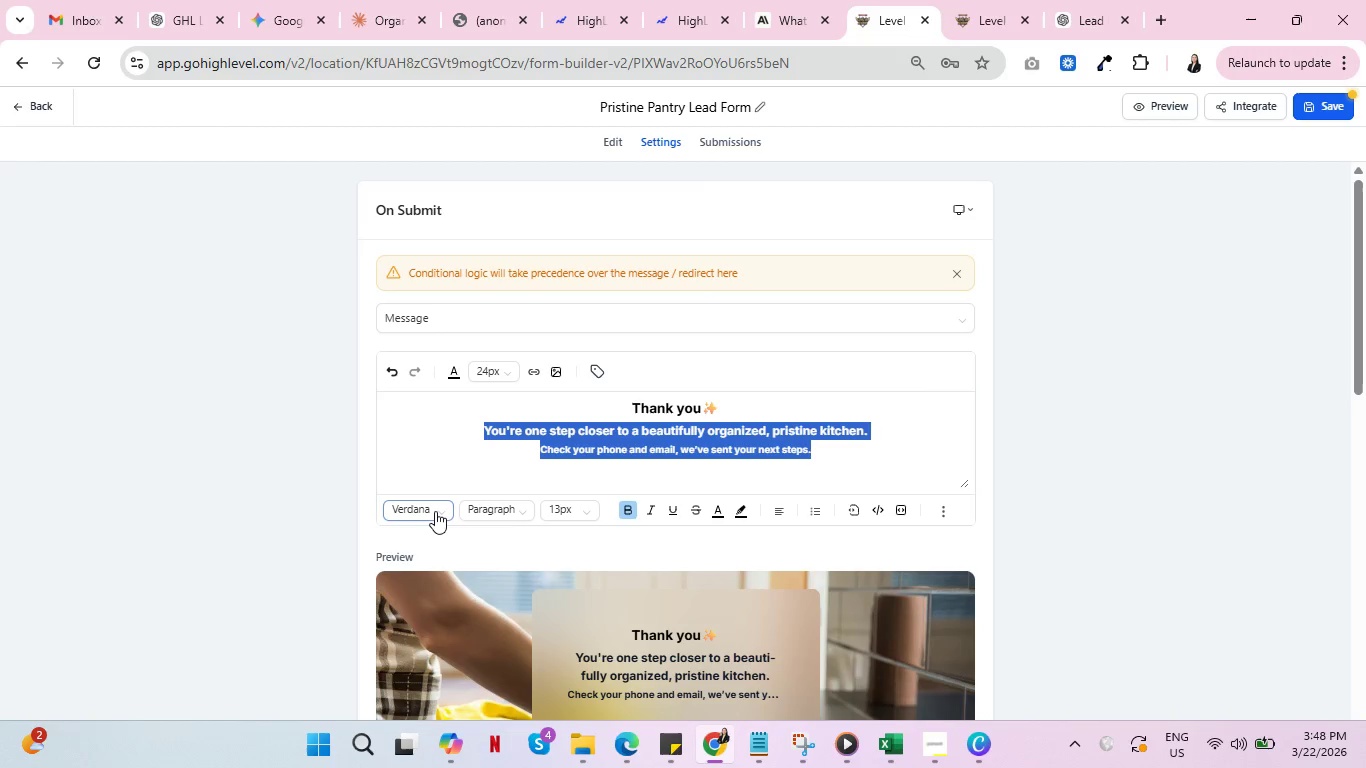 
left_click([435, 511])
 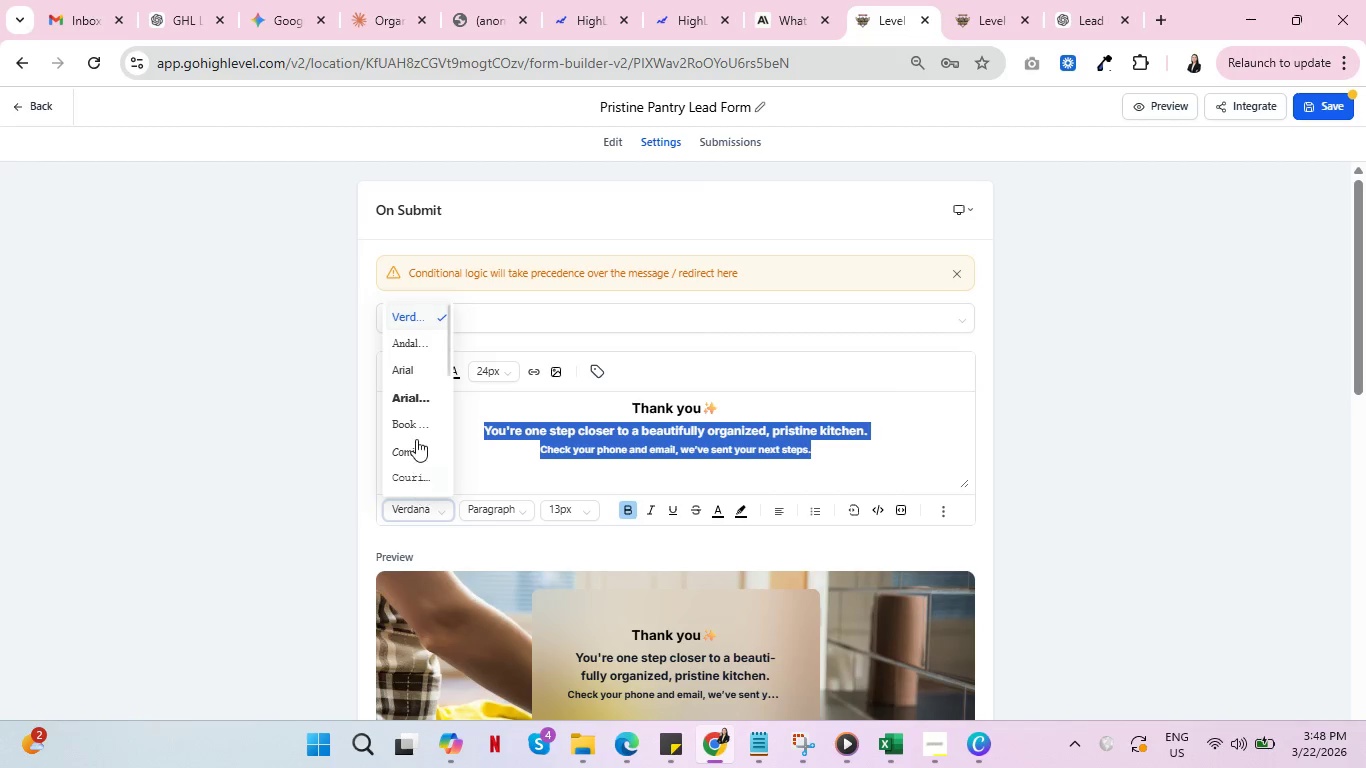 
scroll: coordinate [417, 438], scroll_direction: down, amount: 2.0
 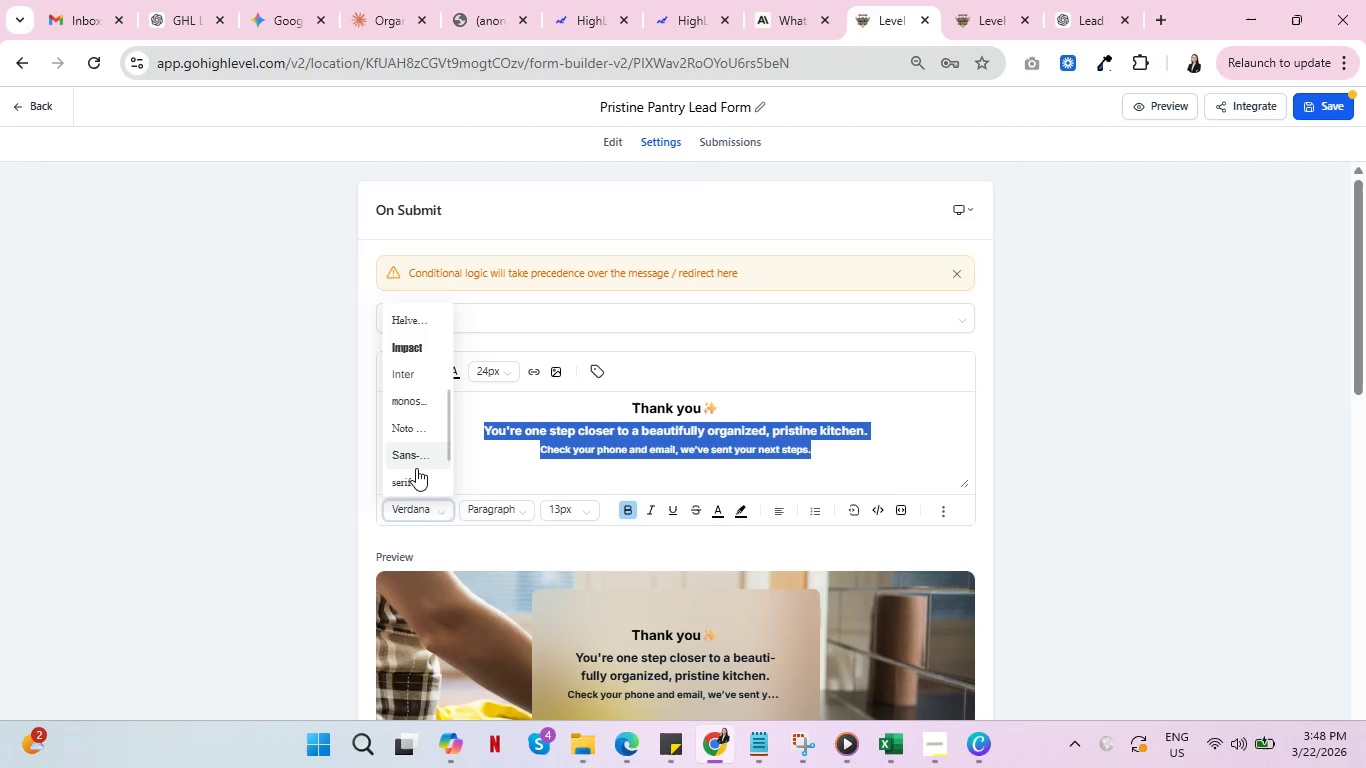 
left_click([407, 476])
 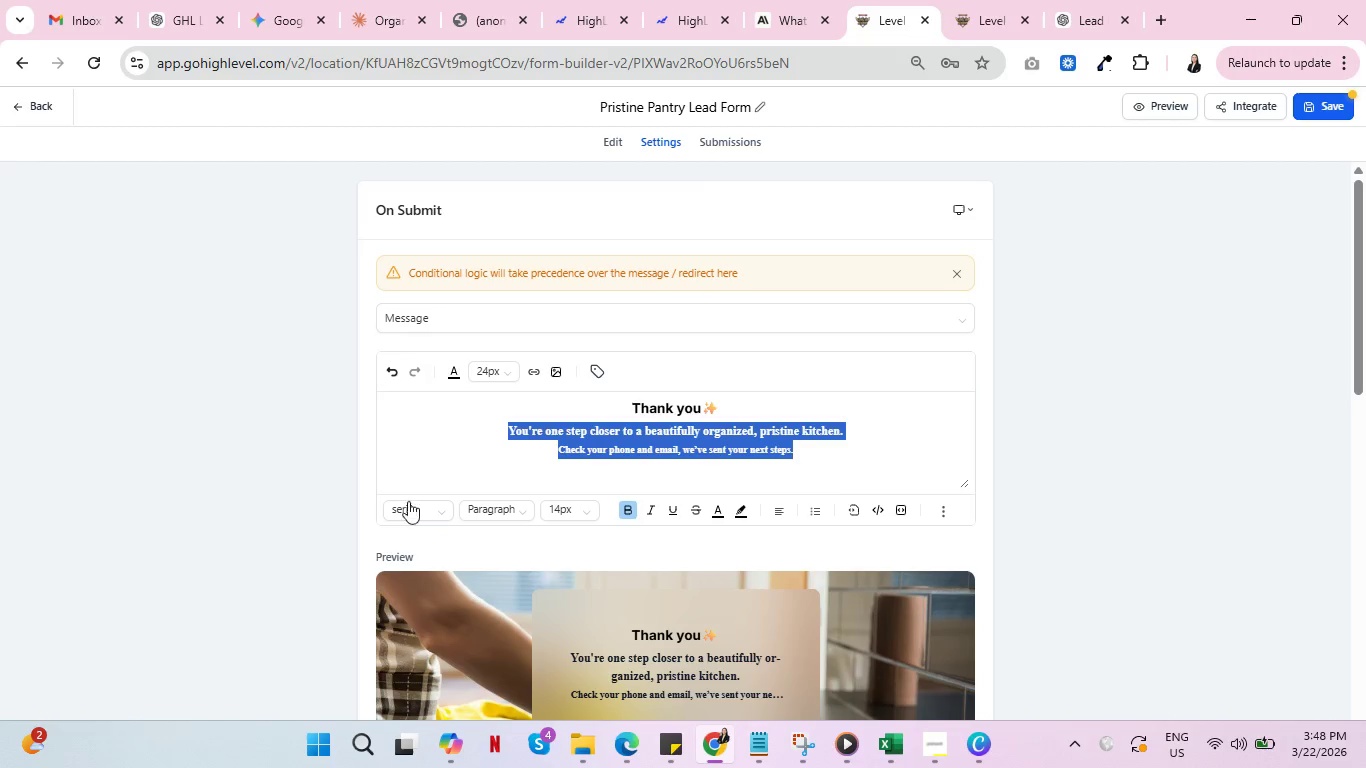 
left_click([423, 514])
 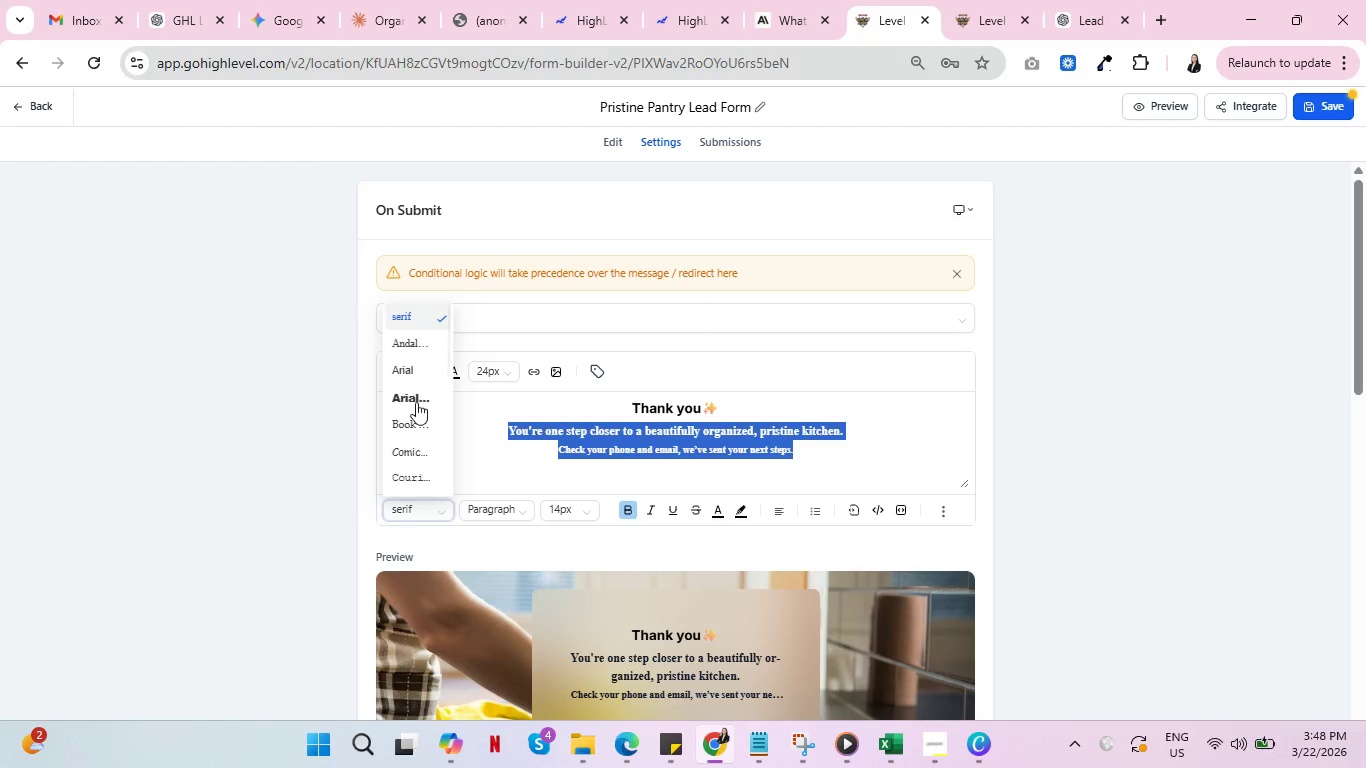 
scroll: coordinate [433, 427], scroll_direction: down, amount: 3.0
 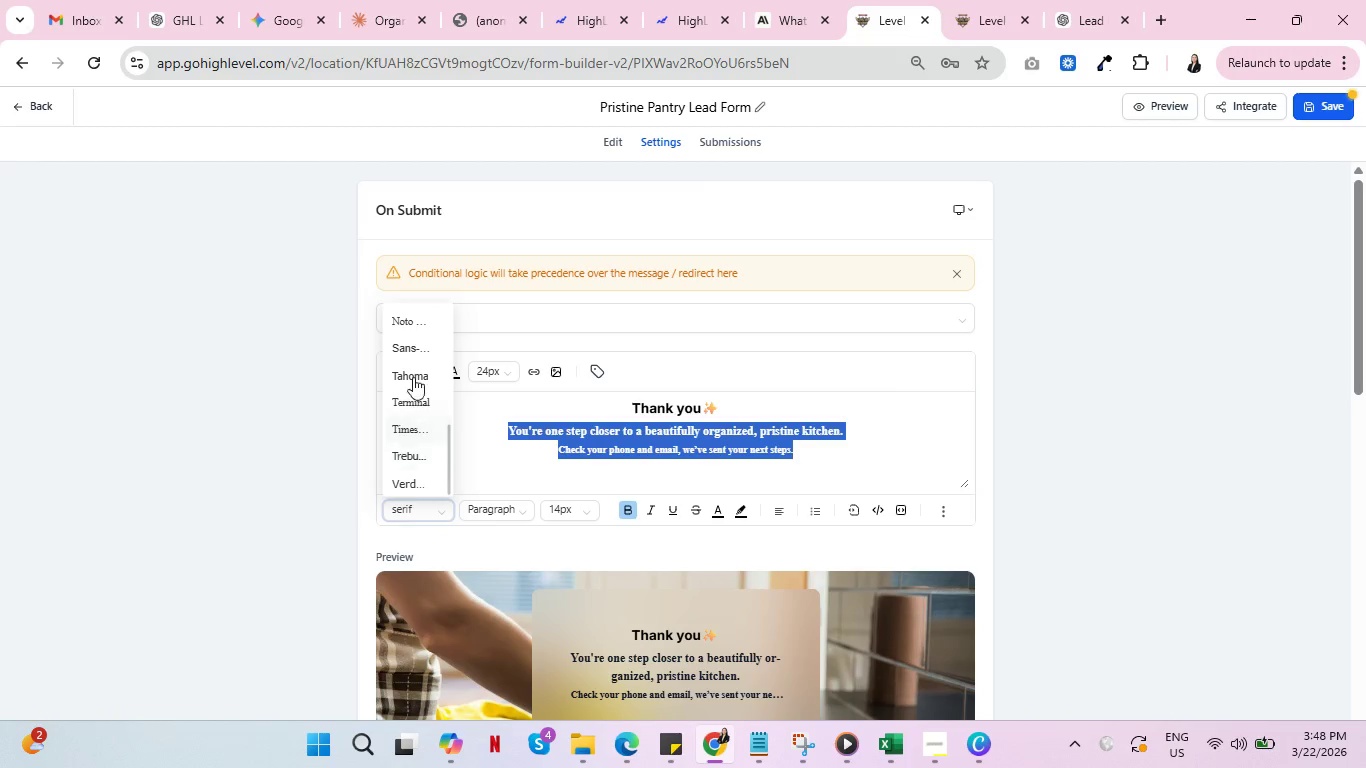 
left_click([405, 346])
 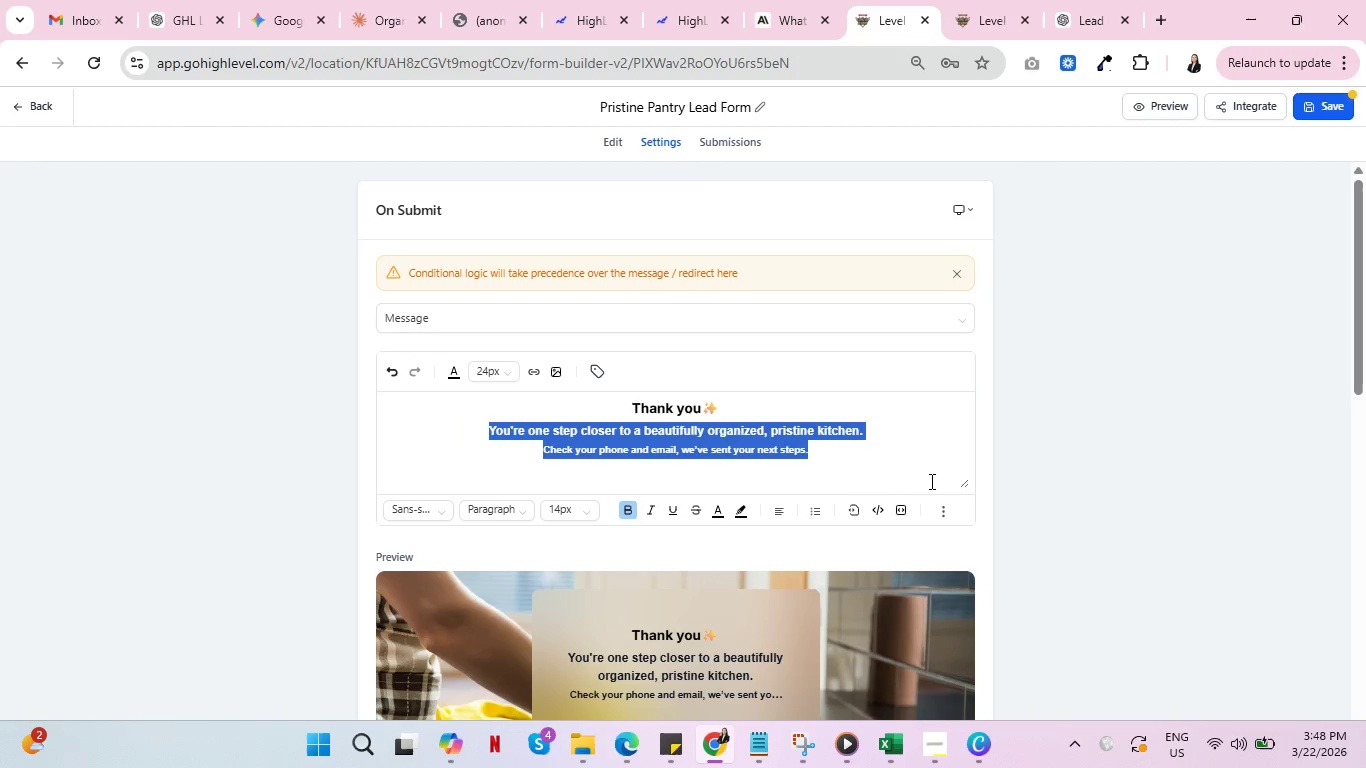 
left_click([851, 450])
 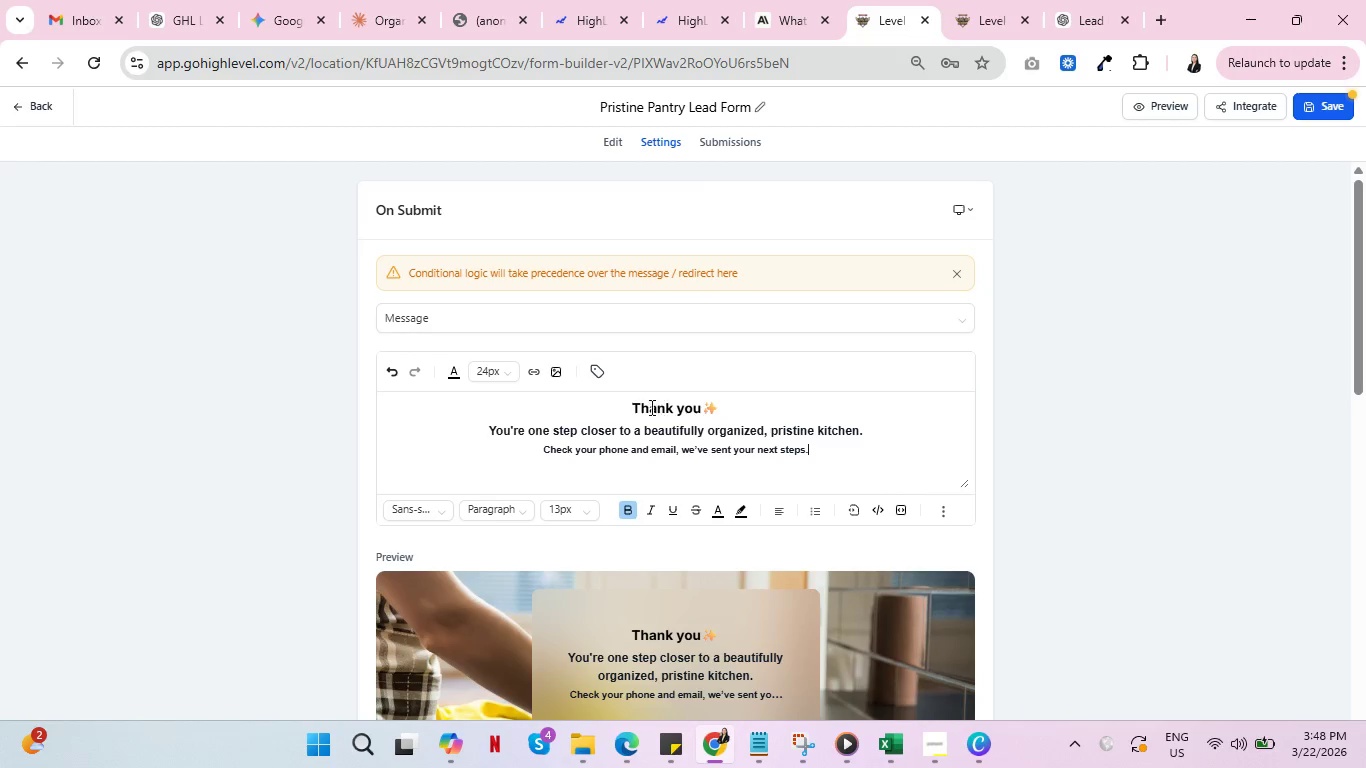 
left_click_drag(start_coordinate=[628, 405], to_coordinate=[712, 417])
 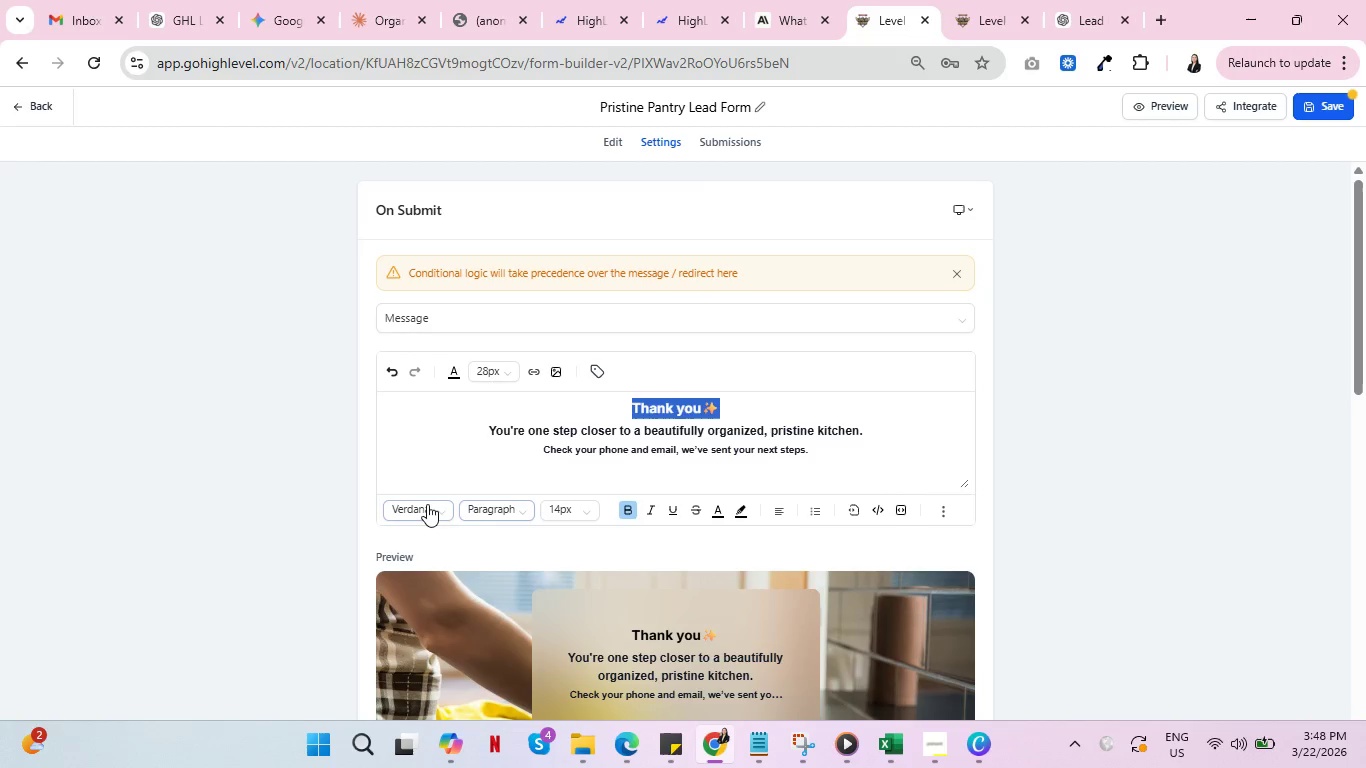 
left_click([427, 504])
 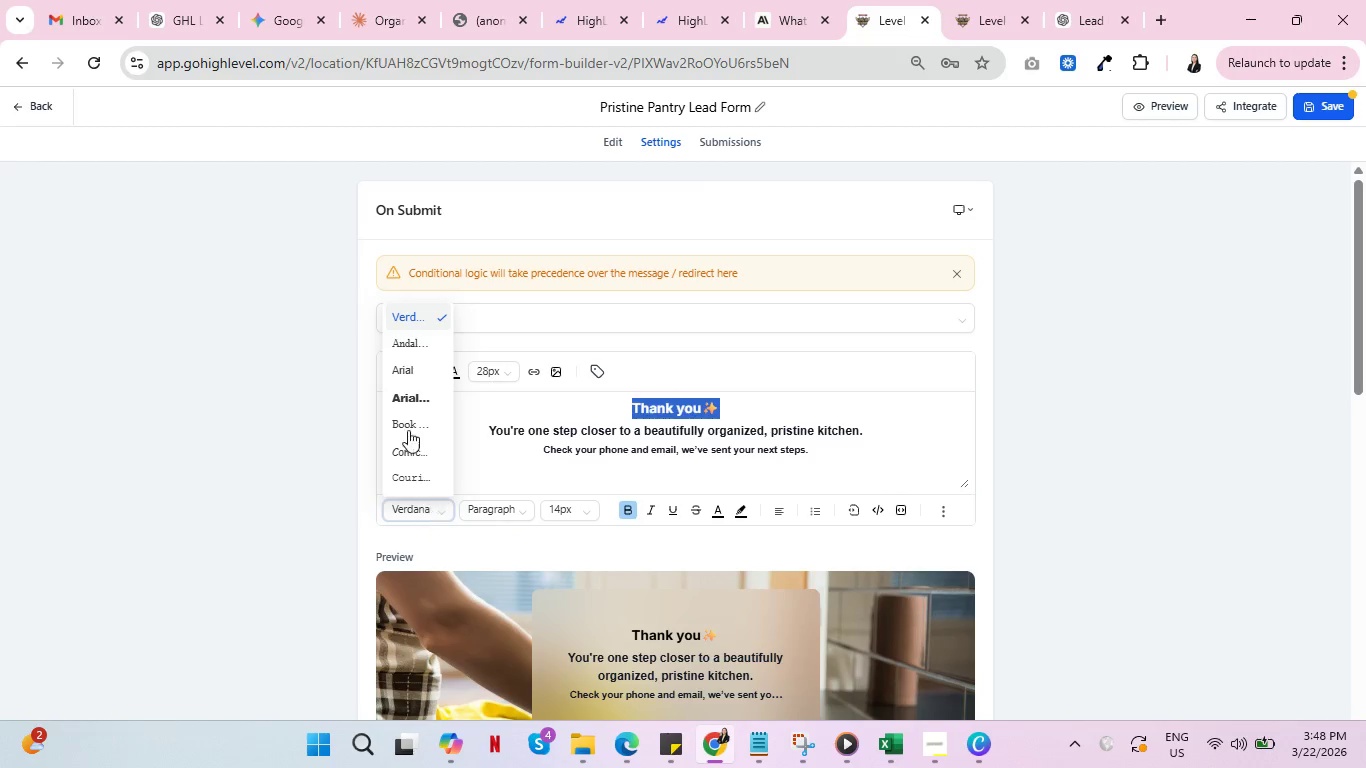 
scroll: coordinate [410, 415], scroll_direction: down, amount: 2.0
 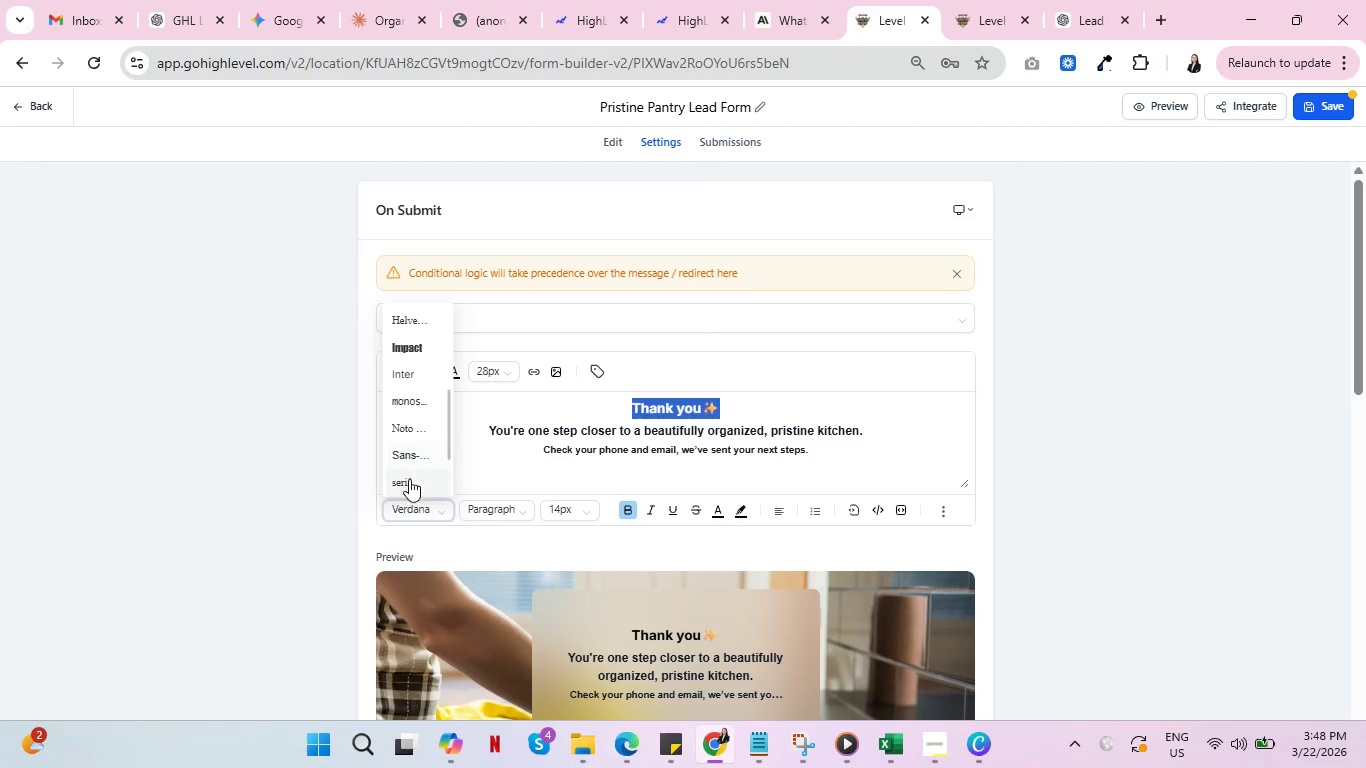 
left_click([411, 451])
 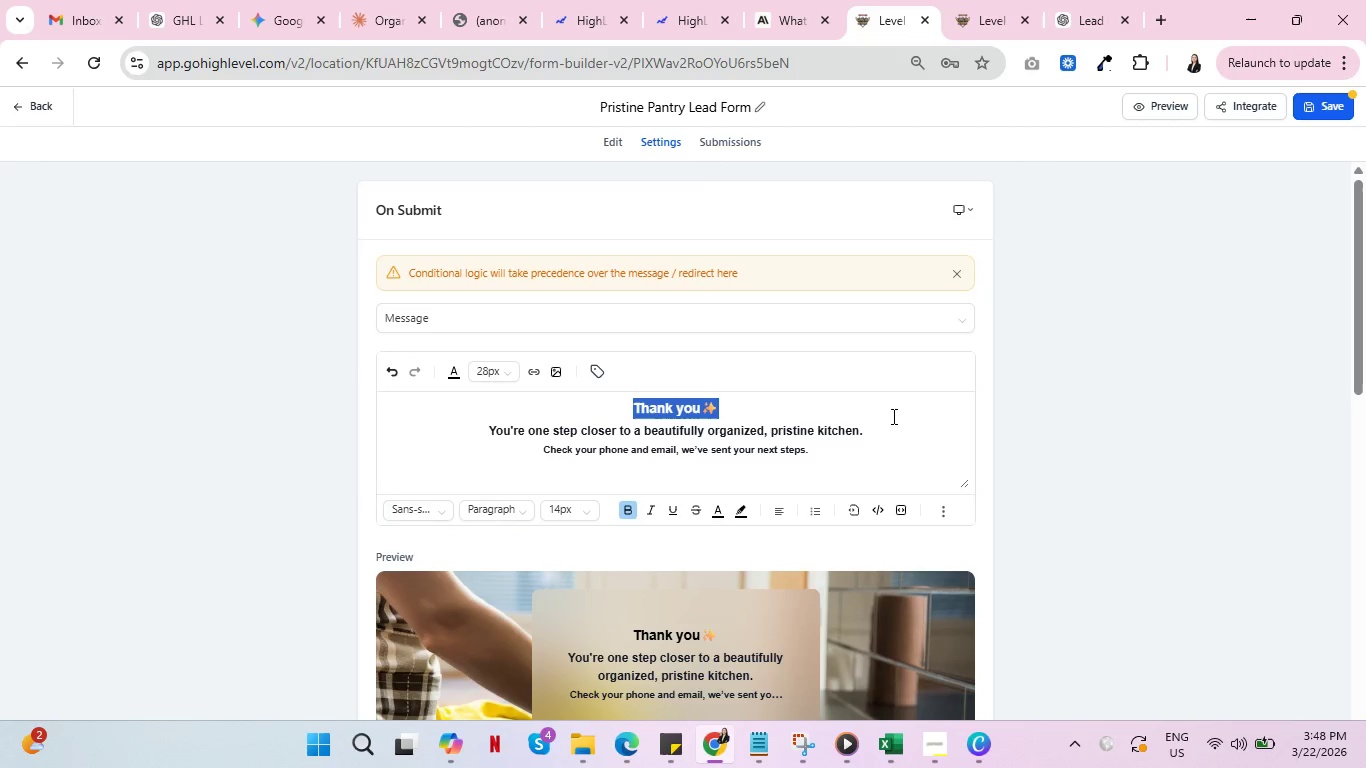 
left_click([901, 415])
 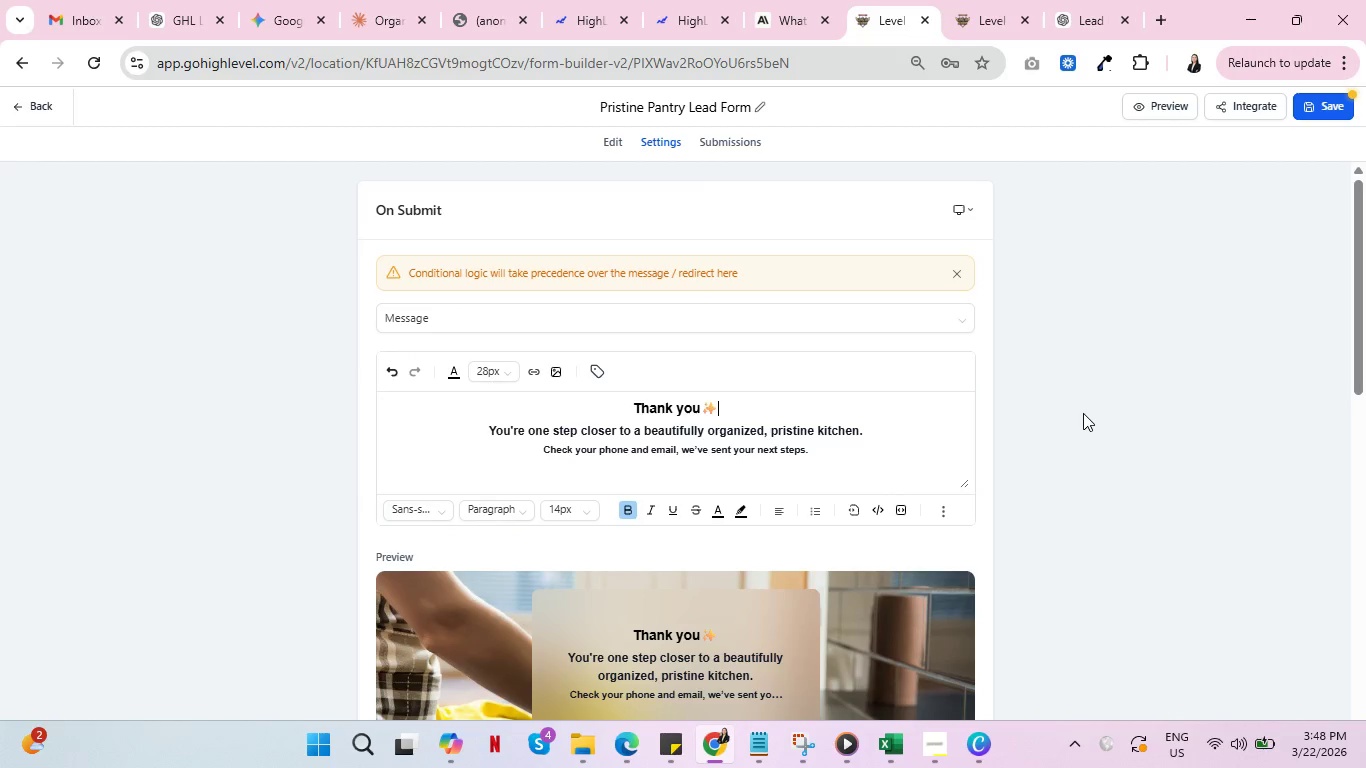 
scroll: coordinate [1091, 411], scroll_direction: down, amount: 5.0
 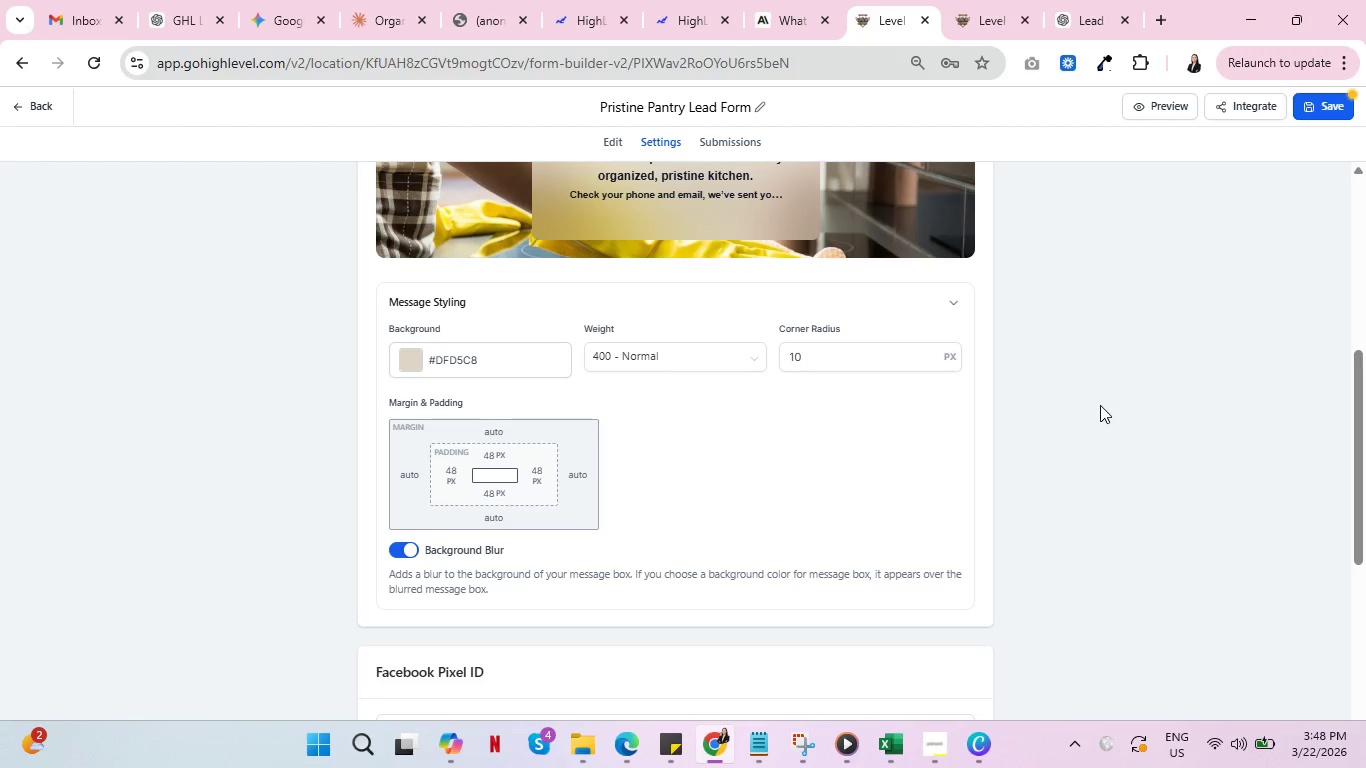 
scroll: coordinate [1092, 346], scroll_direction: up, amount: 11.0
 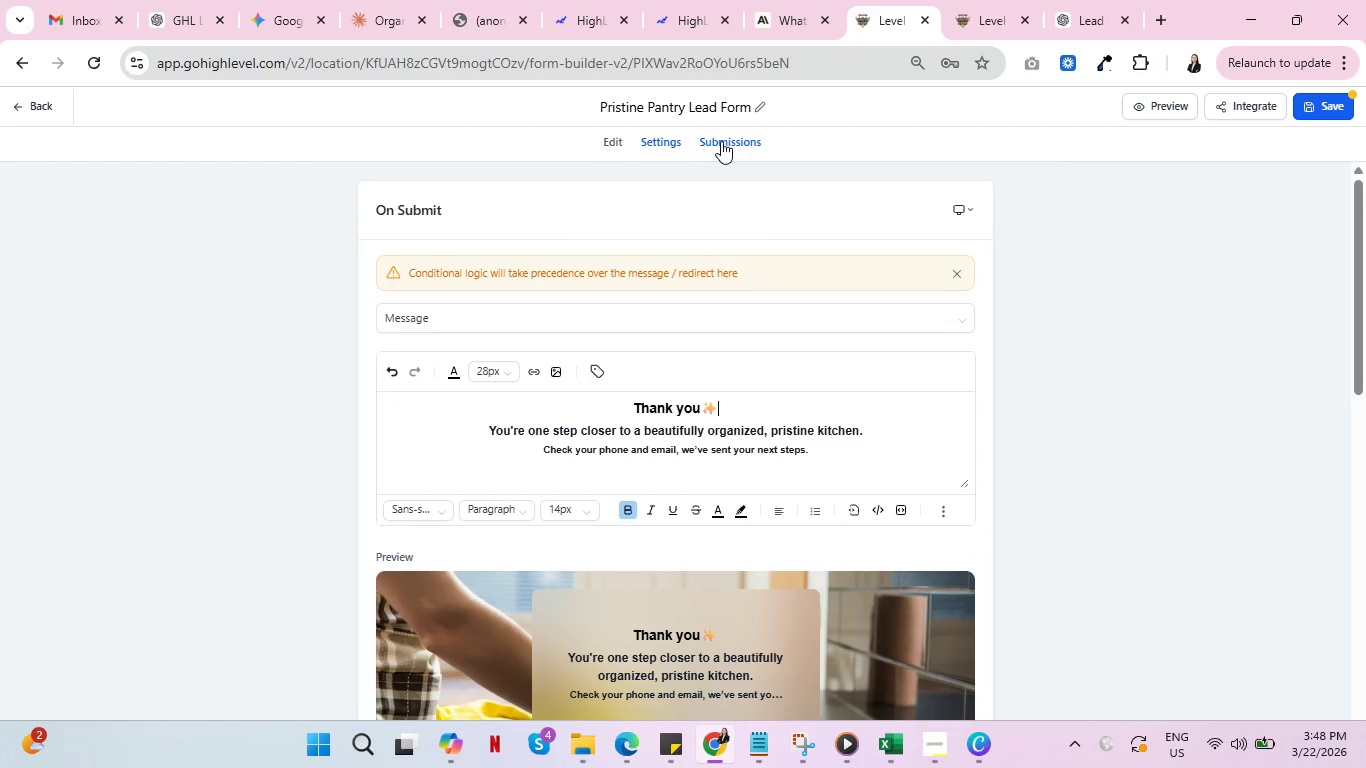 
left_click([721, 141])
 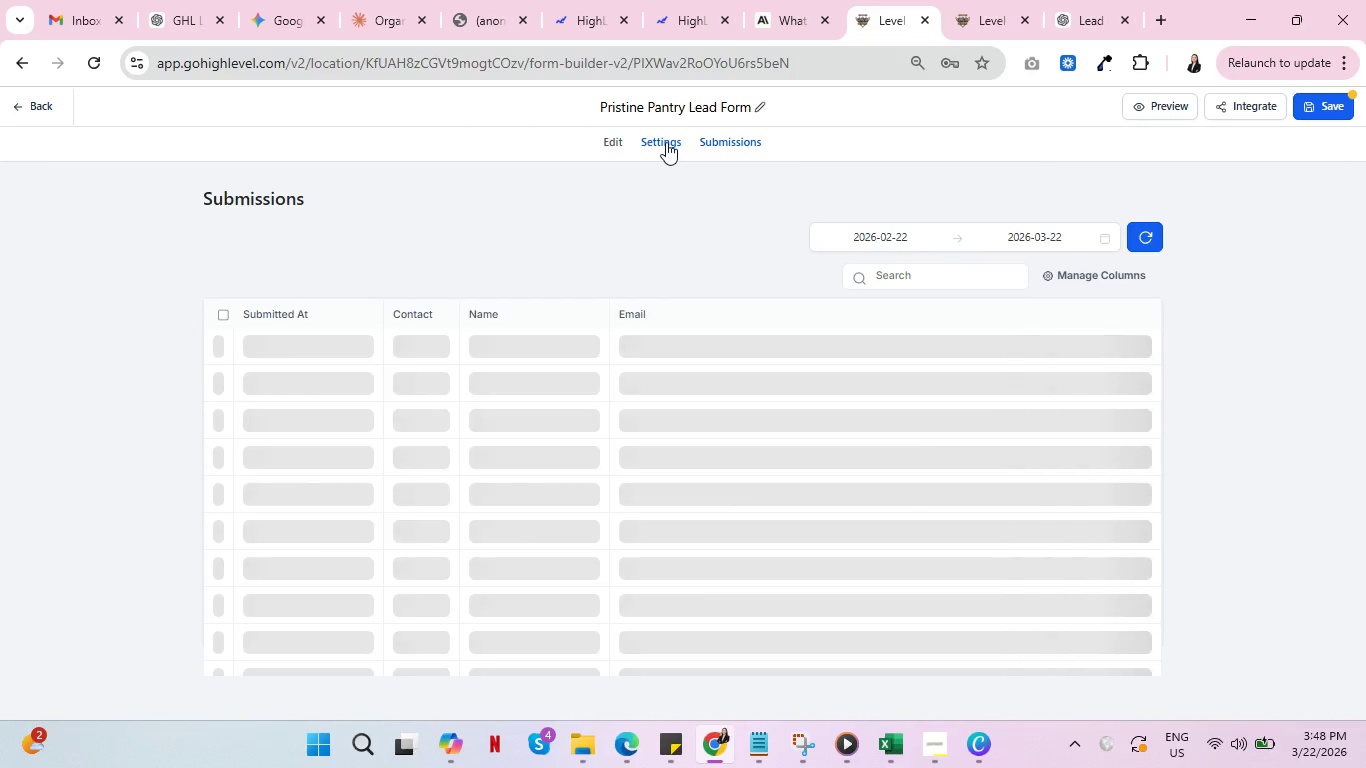 
left_click([666, 142])
 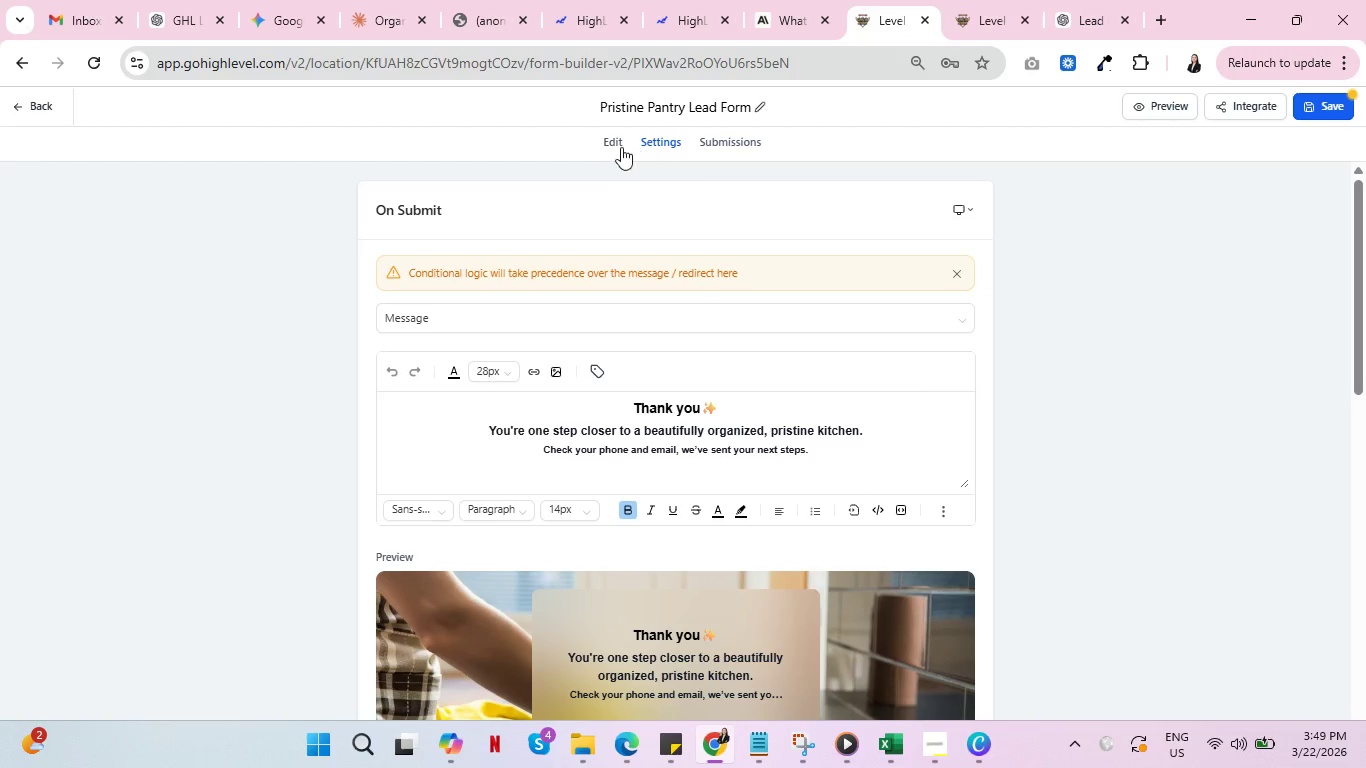 
left_click([612, 136])
 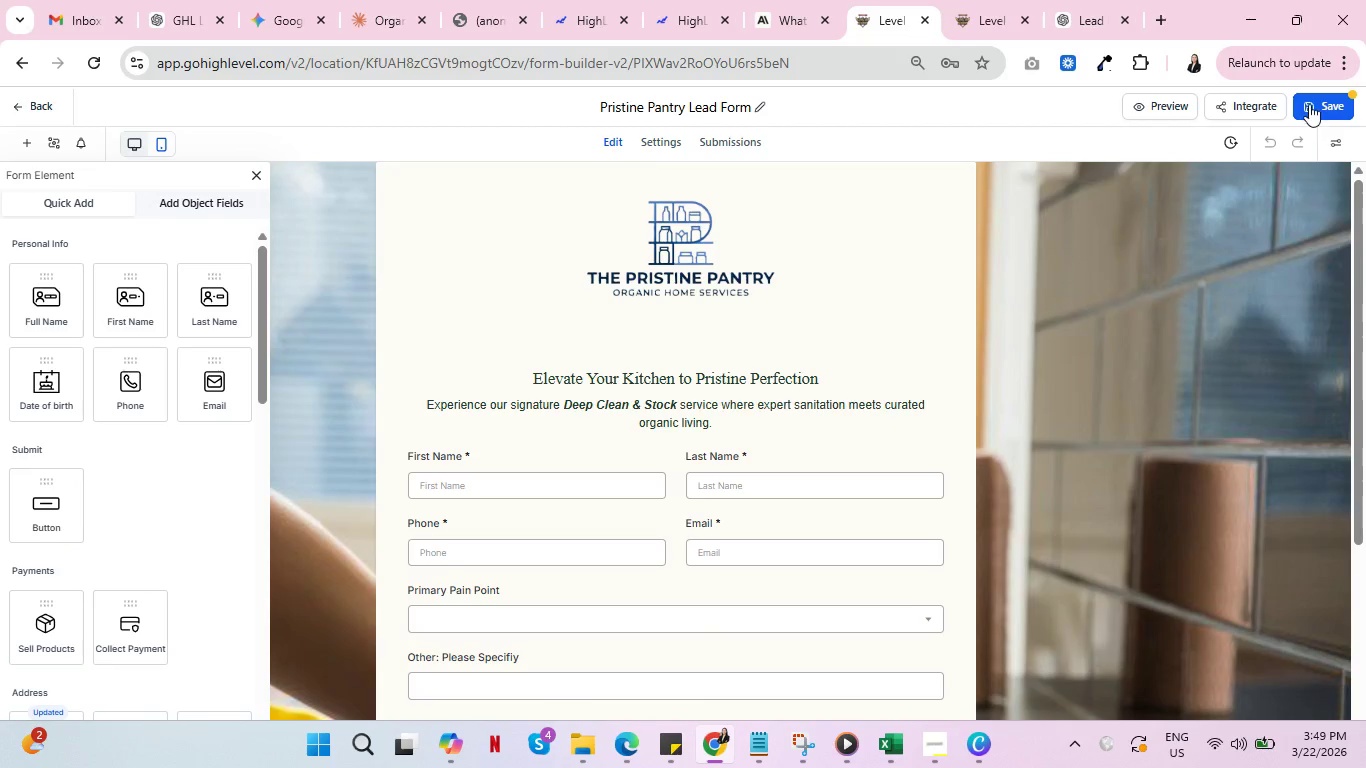 
left_click([1331, 101])
 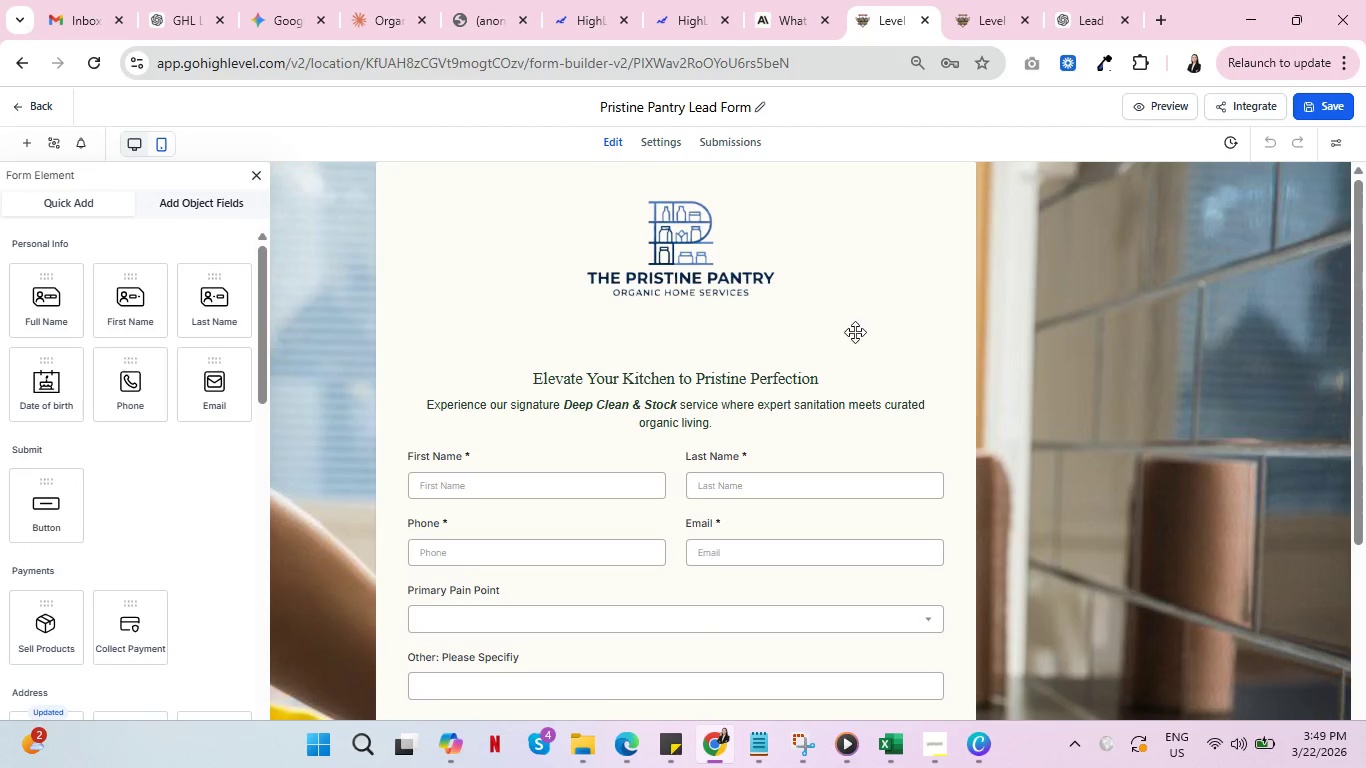 
wait(5.69)
 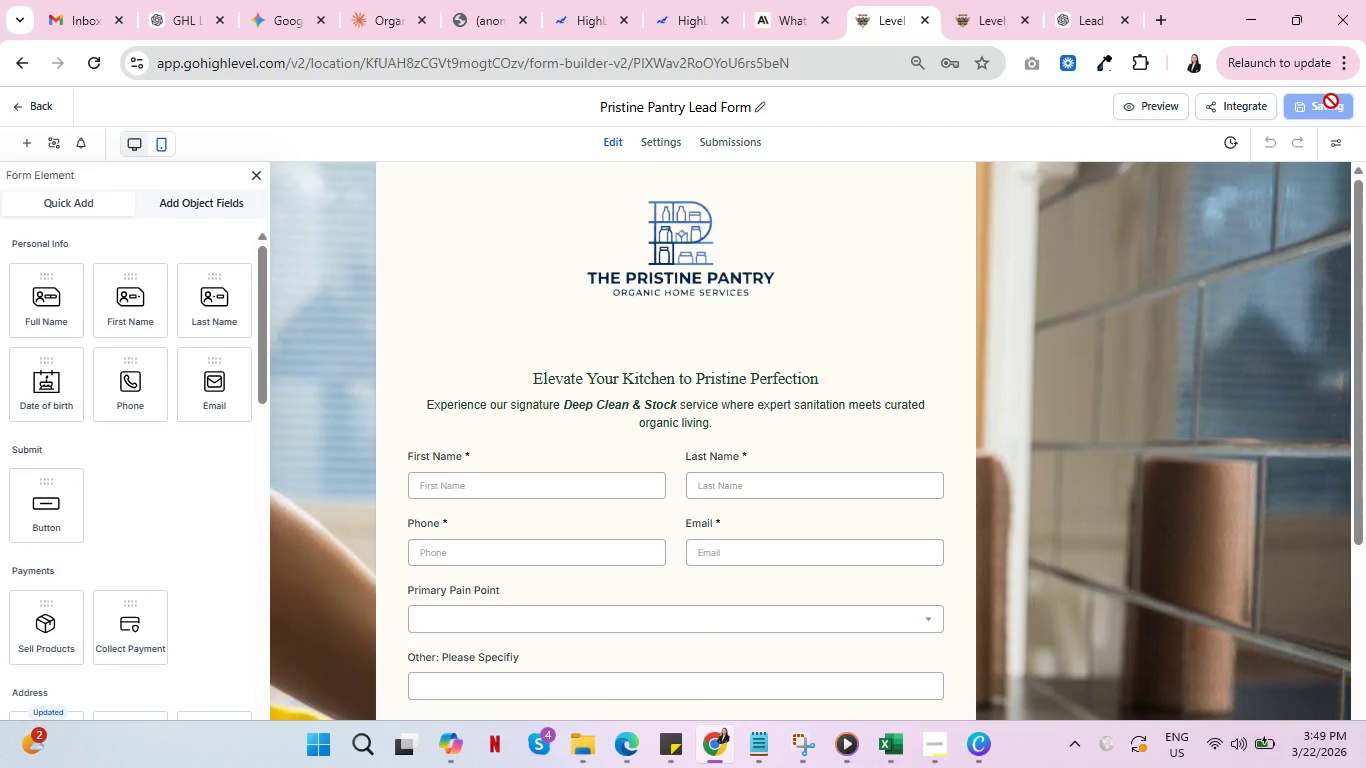 
left_click([34, 104])
 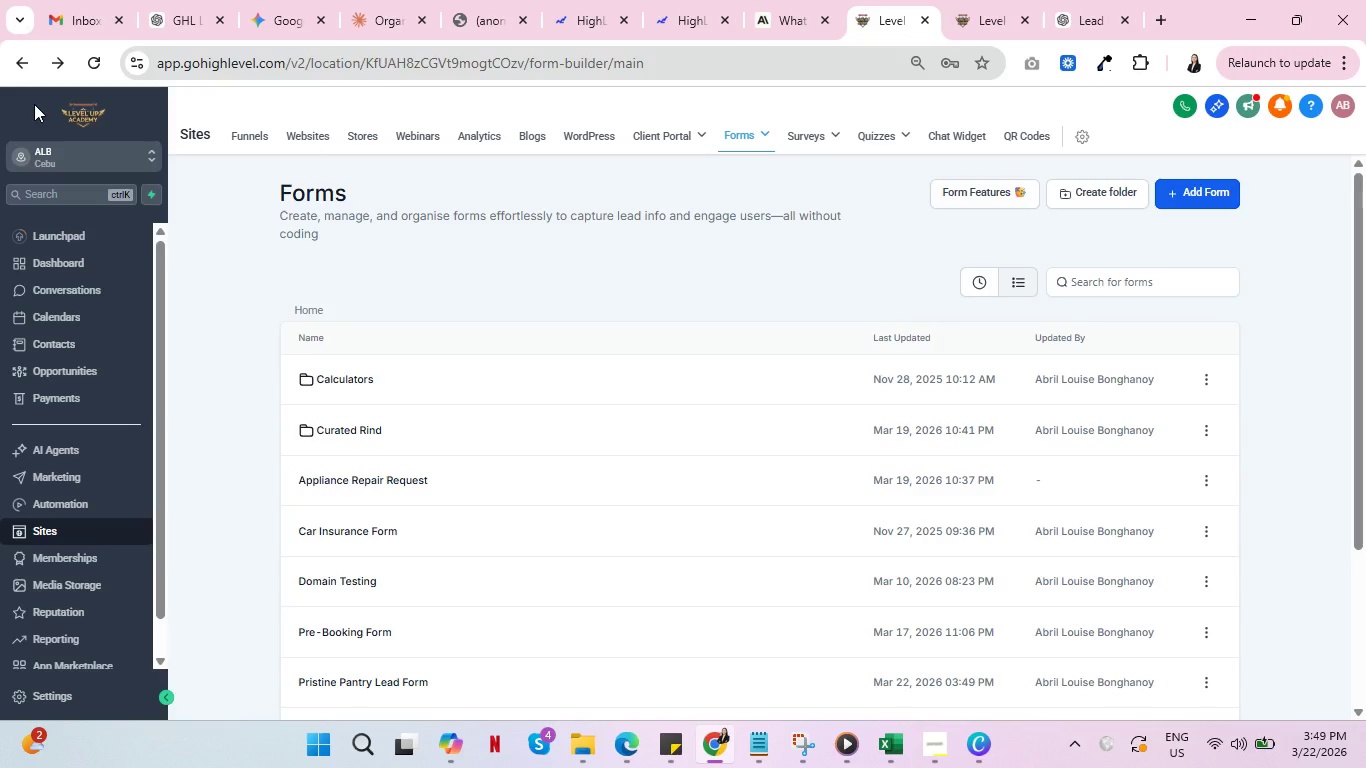 
wait(9.3)
 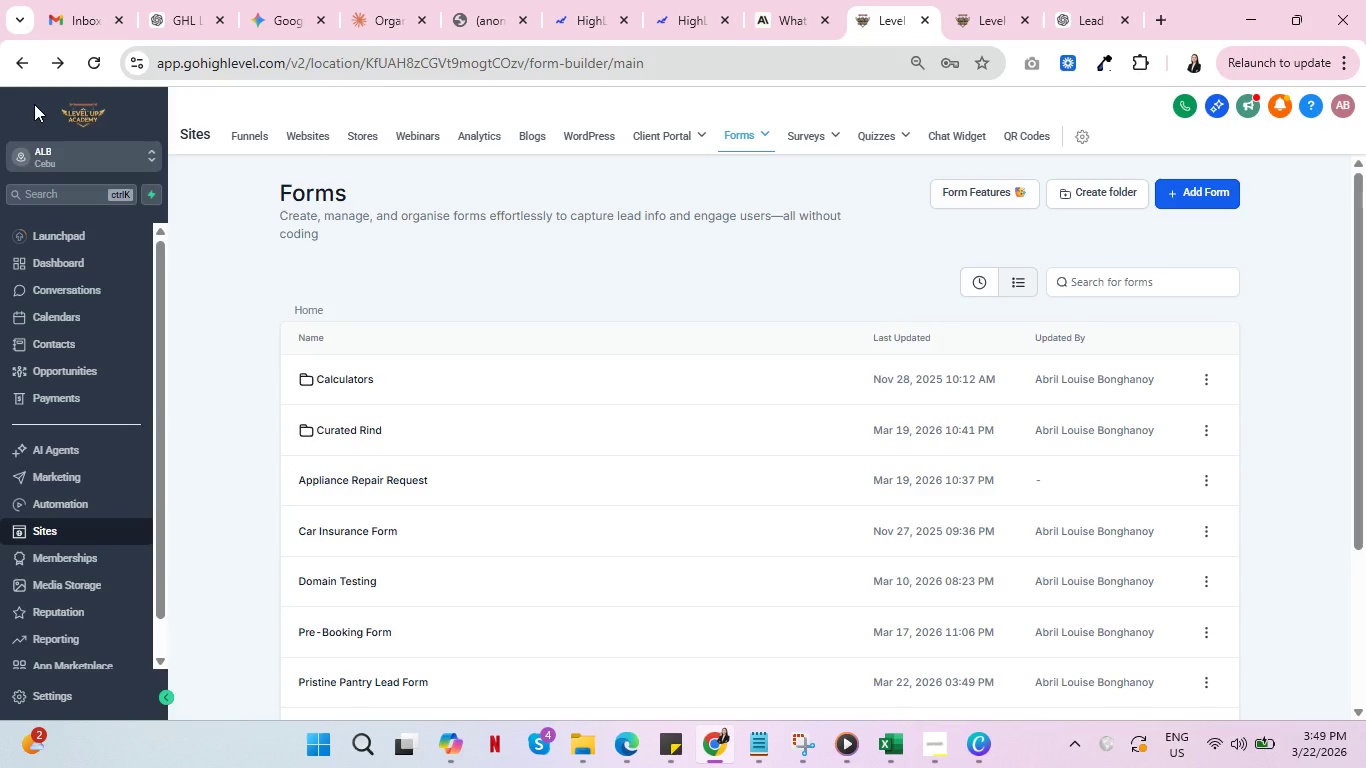 
key(Control+ControlLeft)
 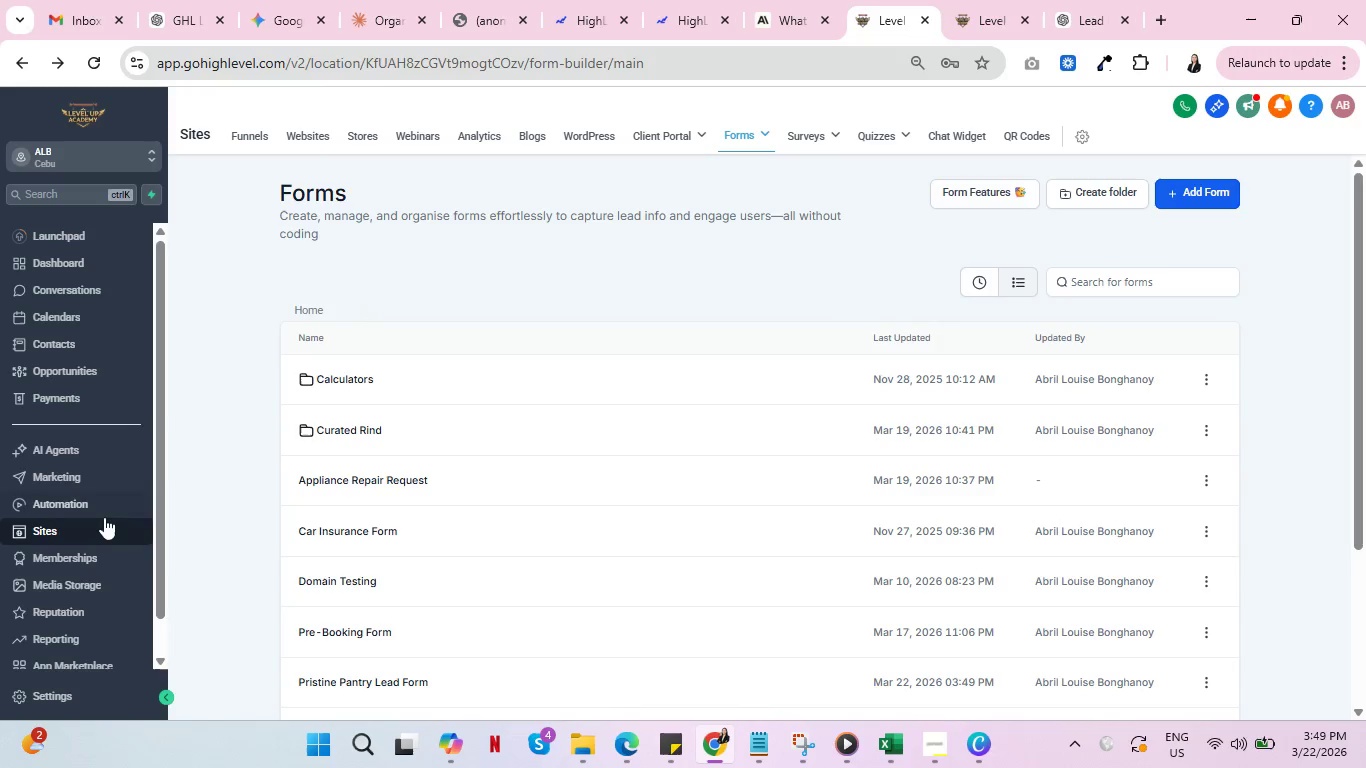 
key(Control+ControlLeft)
 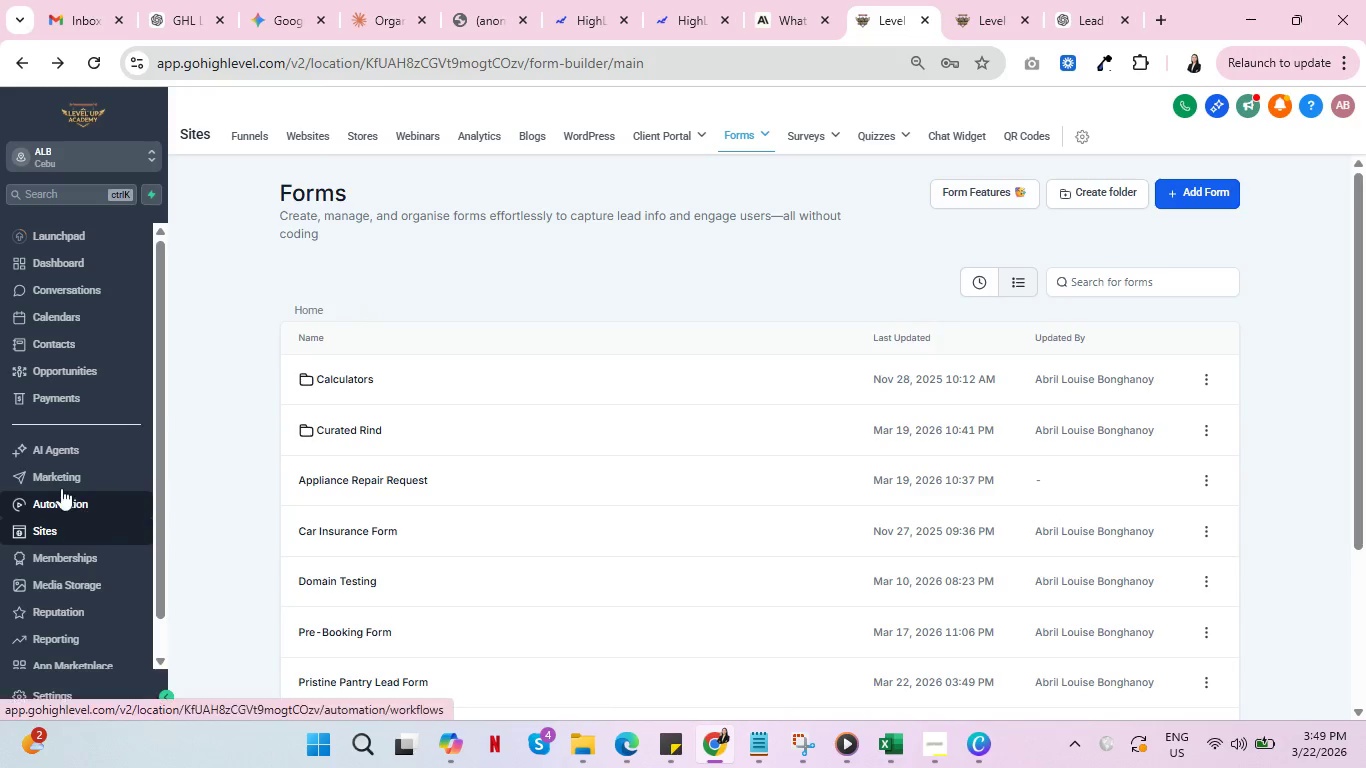 
key(Control+ControlLeft)
 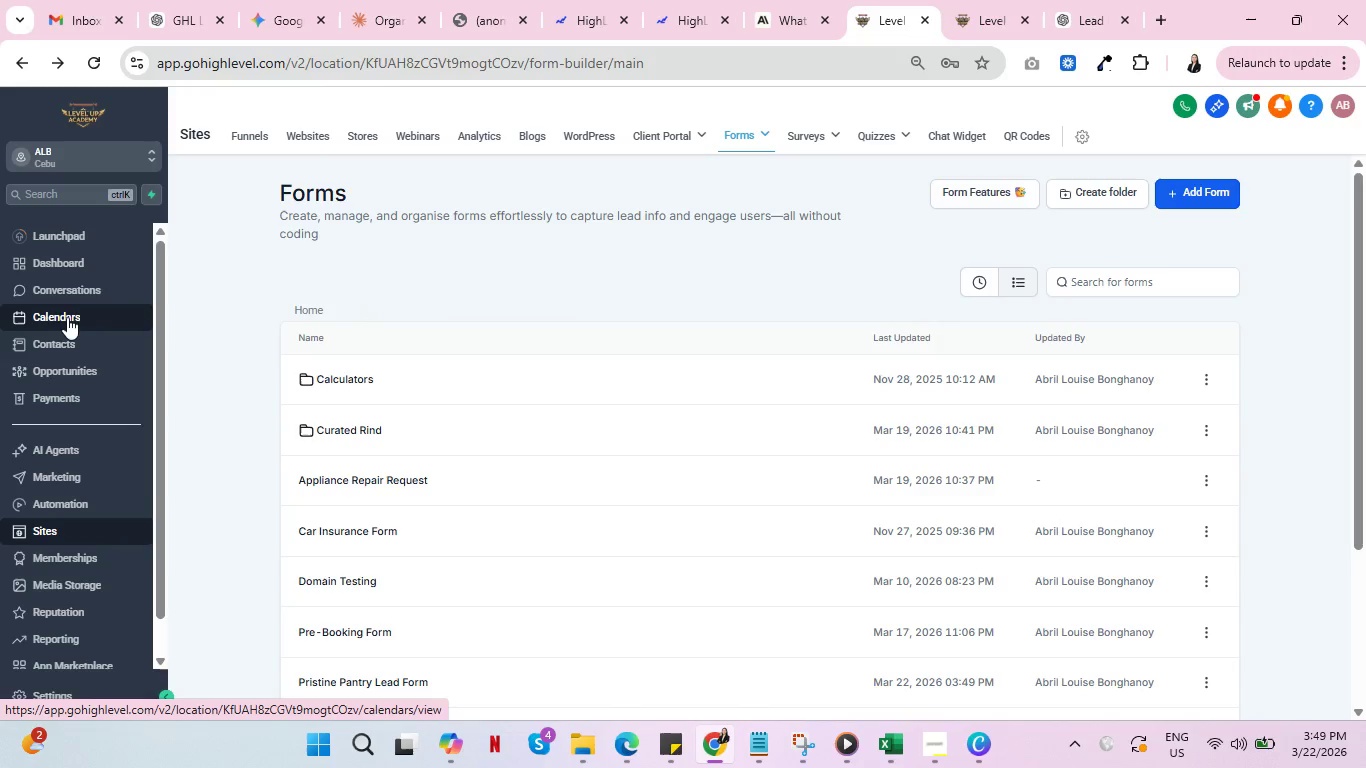 
left_click([64, 312])
 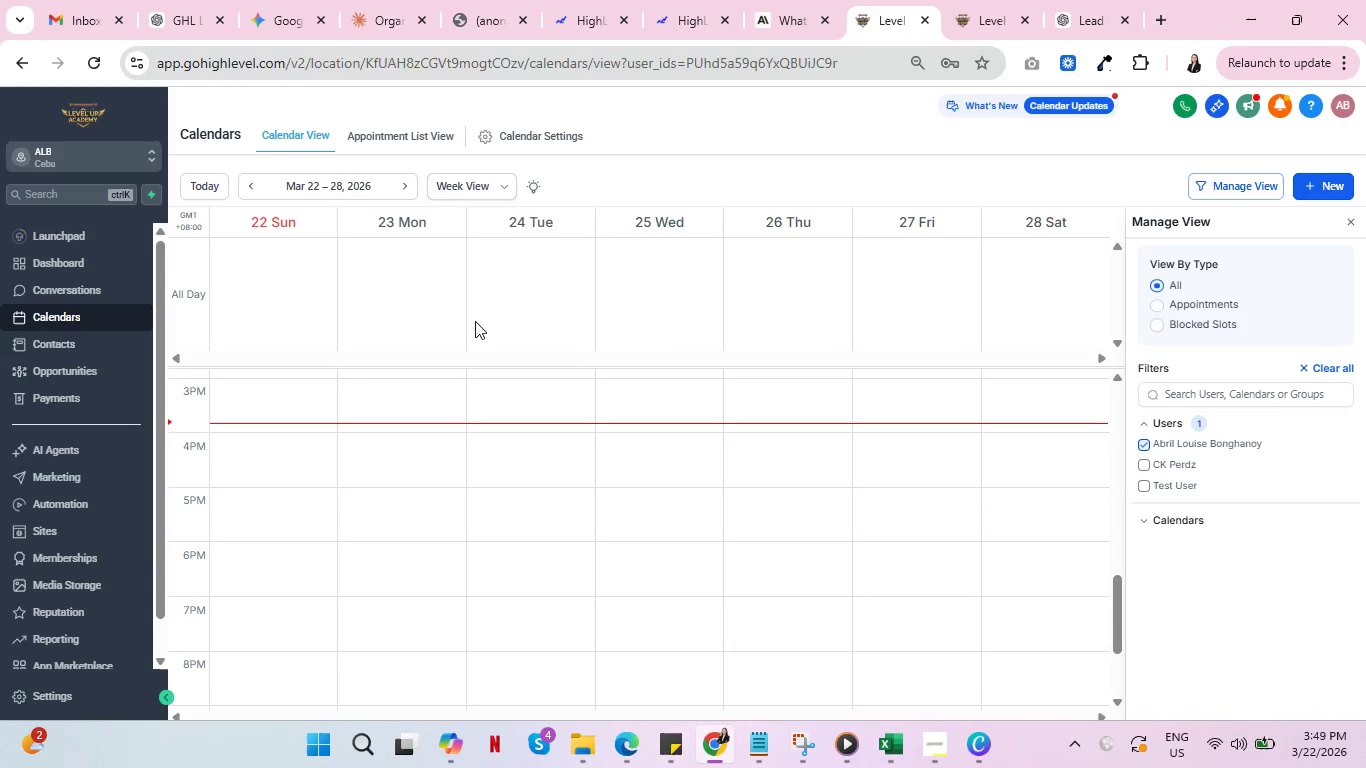 
left_click([527, 130])
 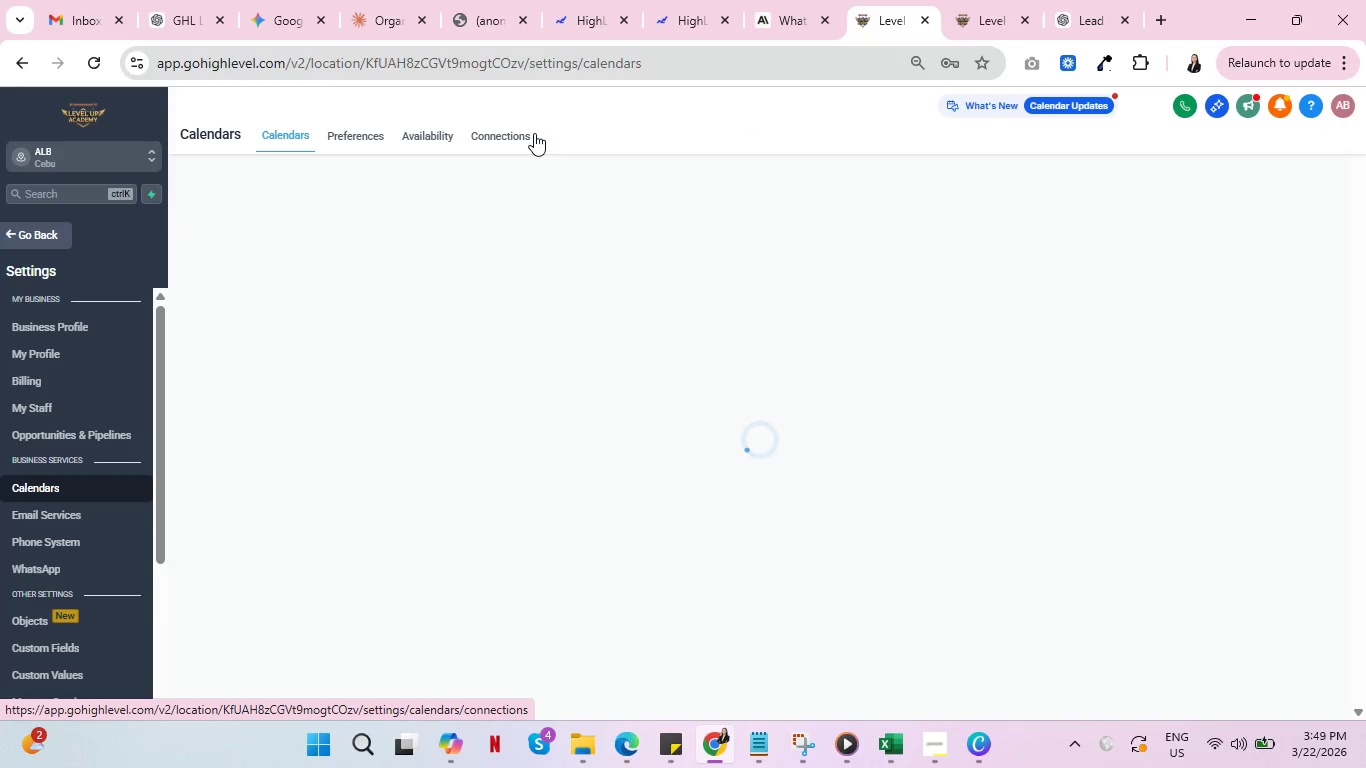 
mouse_move([527, 154])
 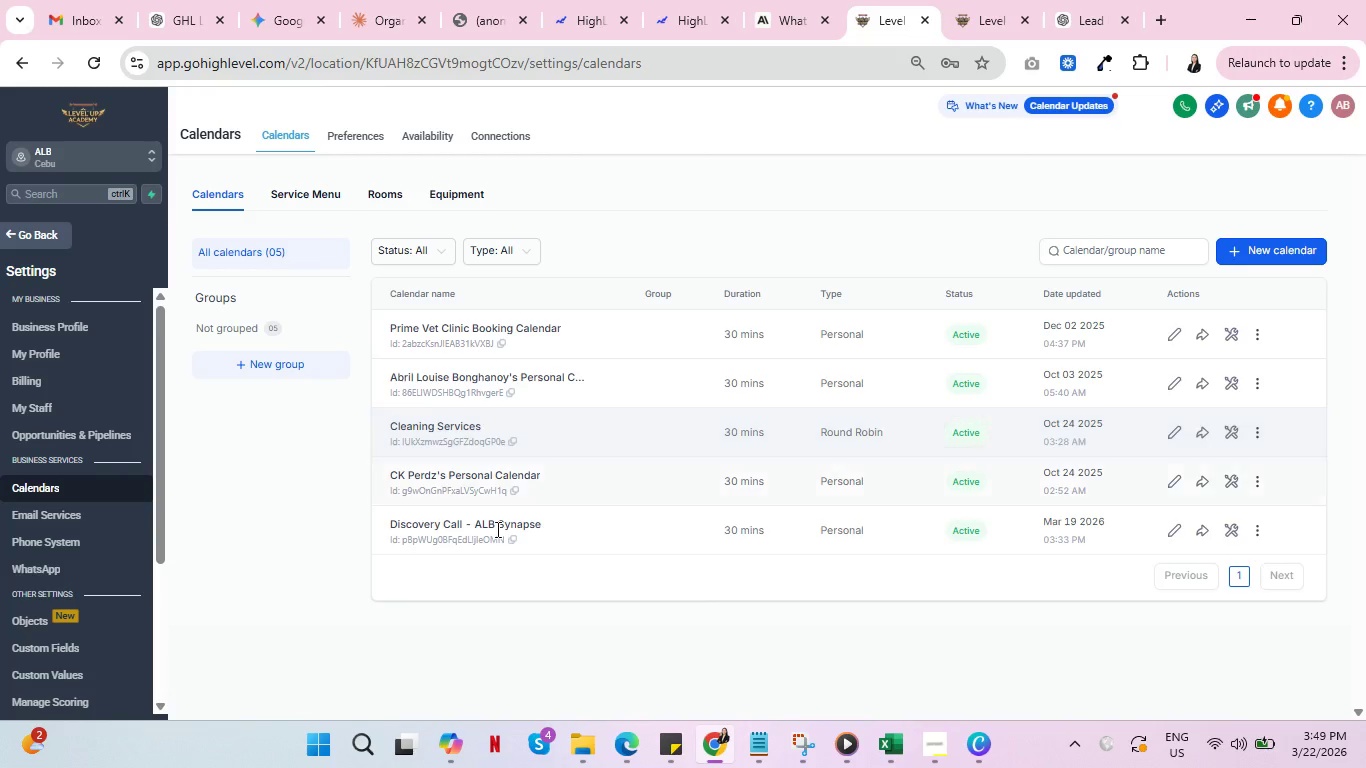 
left_click([1279, 250])
 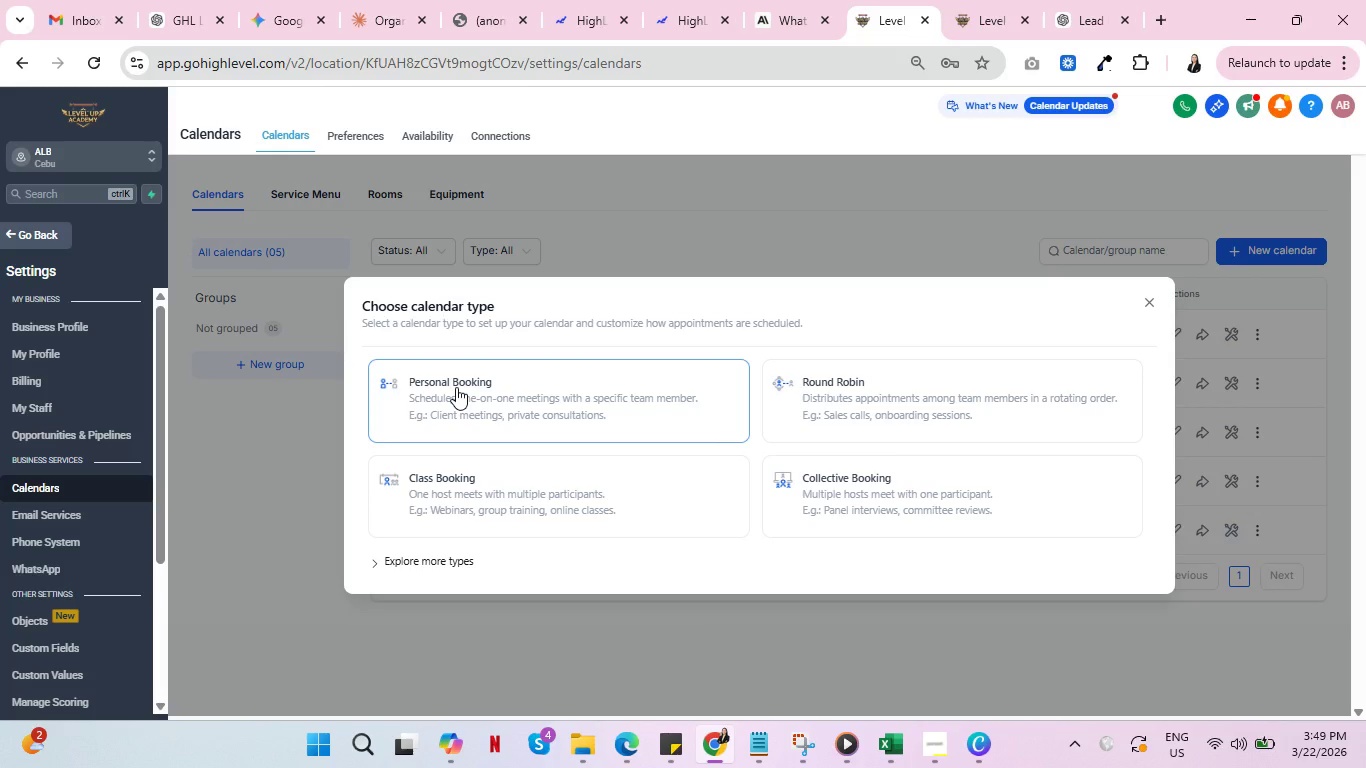 
left_click([456, 387])
 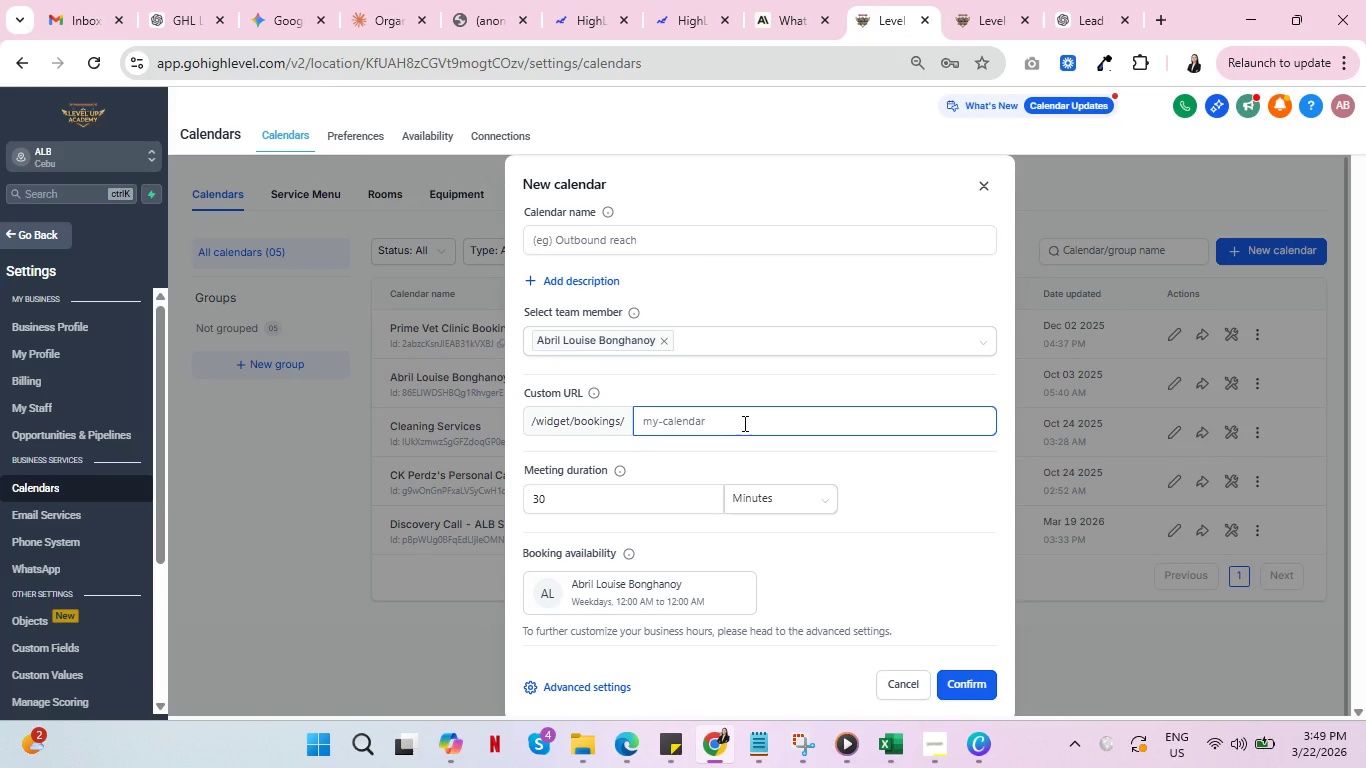 
left_click([669, 241])
 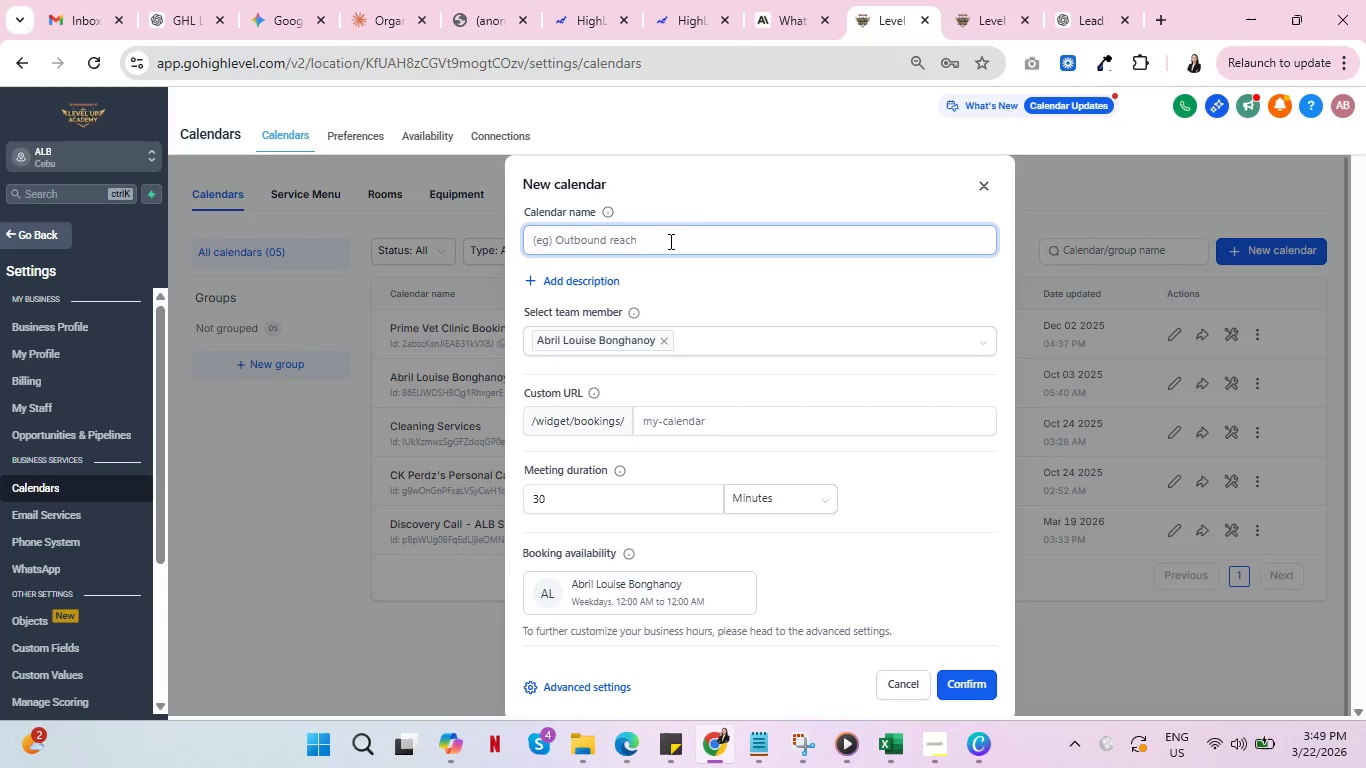 
wait(5.27)
 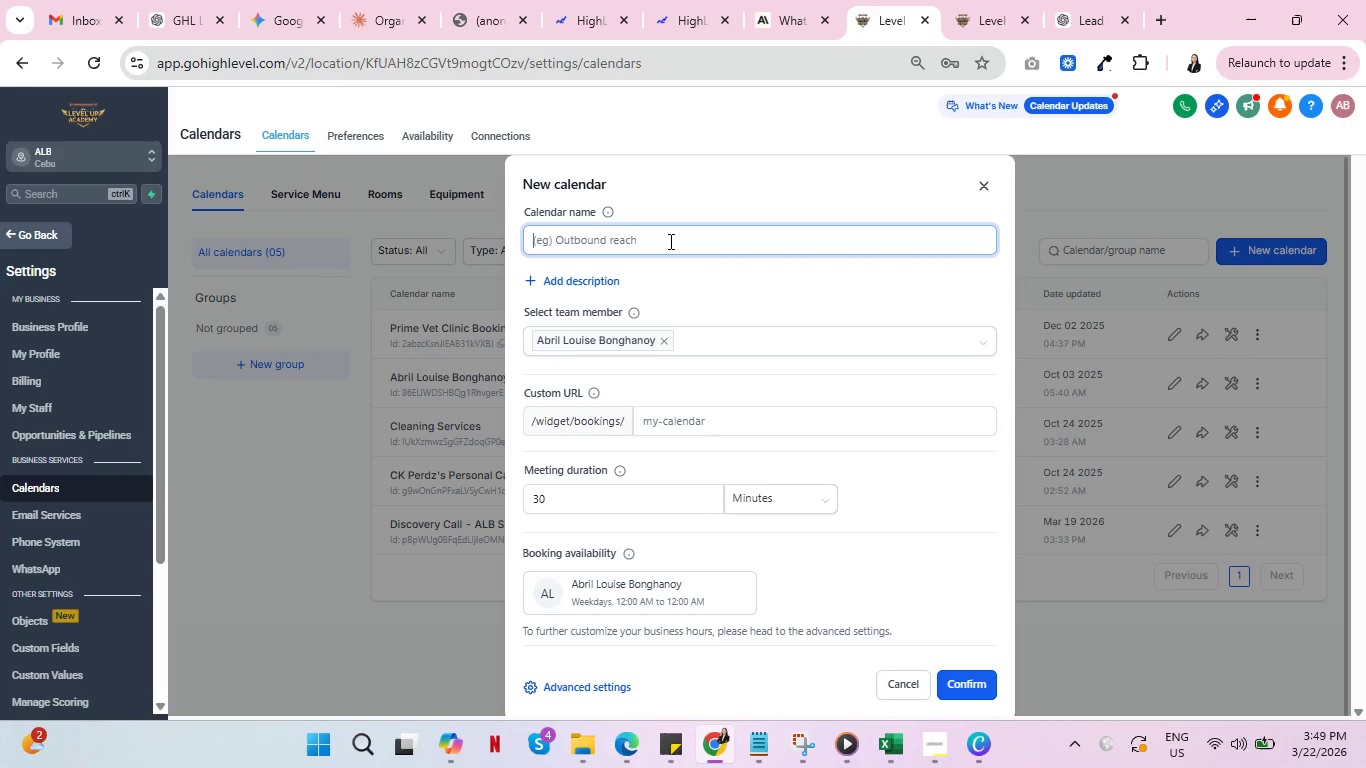 
type(Pristine Pantry)
 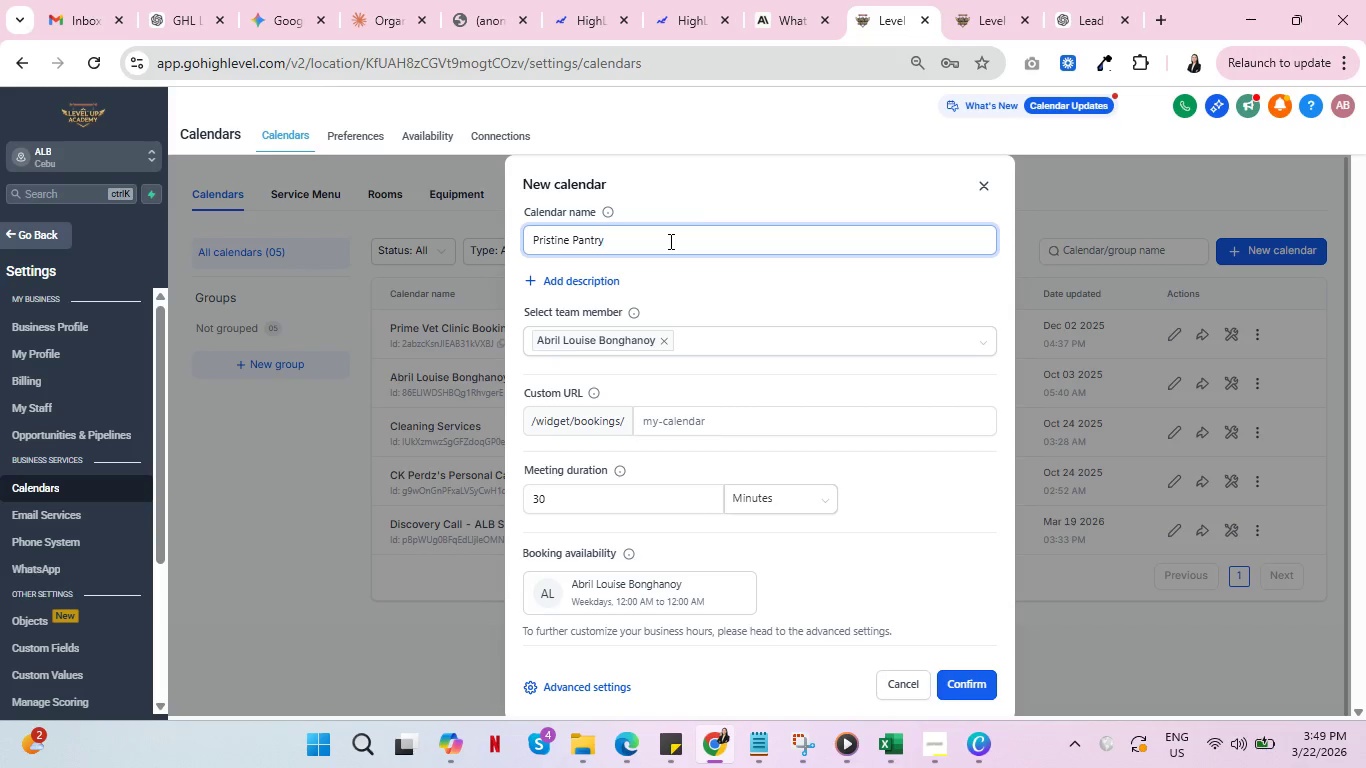 
key(Backspace)
key(Backspace)
key(Backspace)
key(Backspace)
key(Backspace)
key(Backspace)
type(Consultation)
 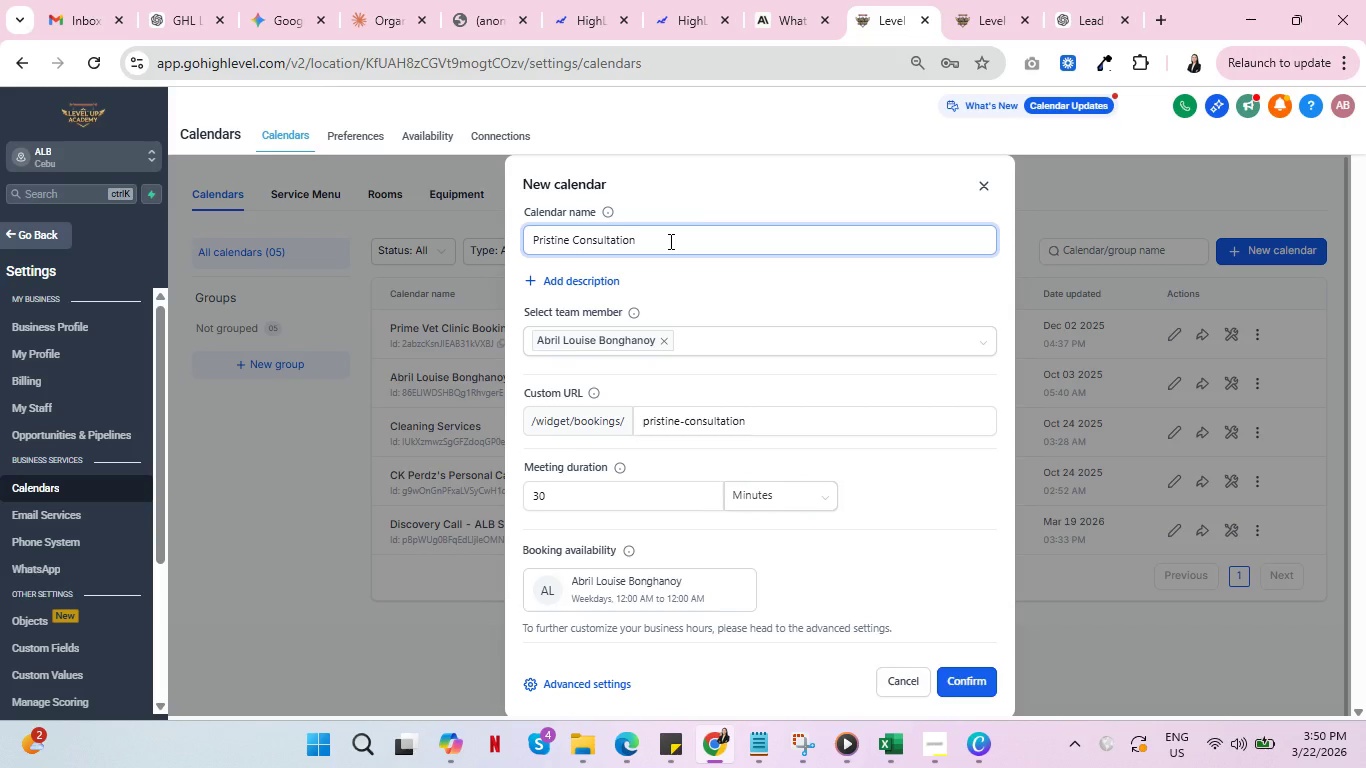 
type( Call)
 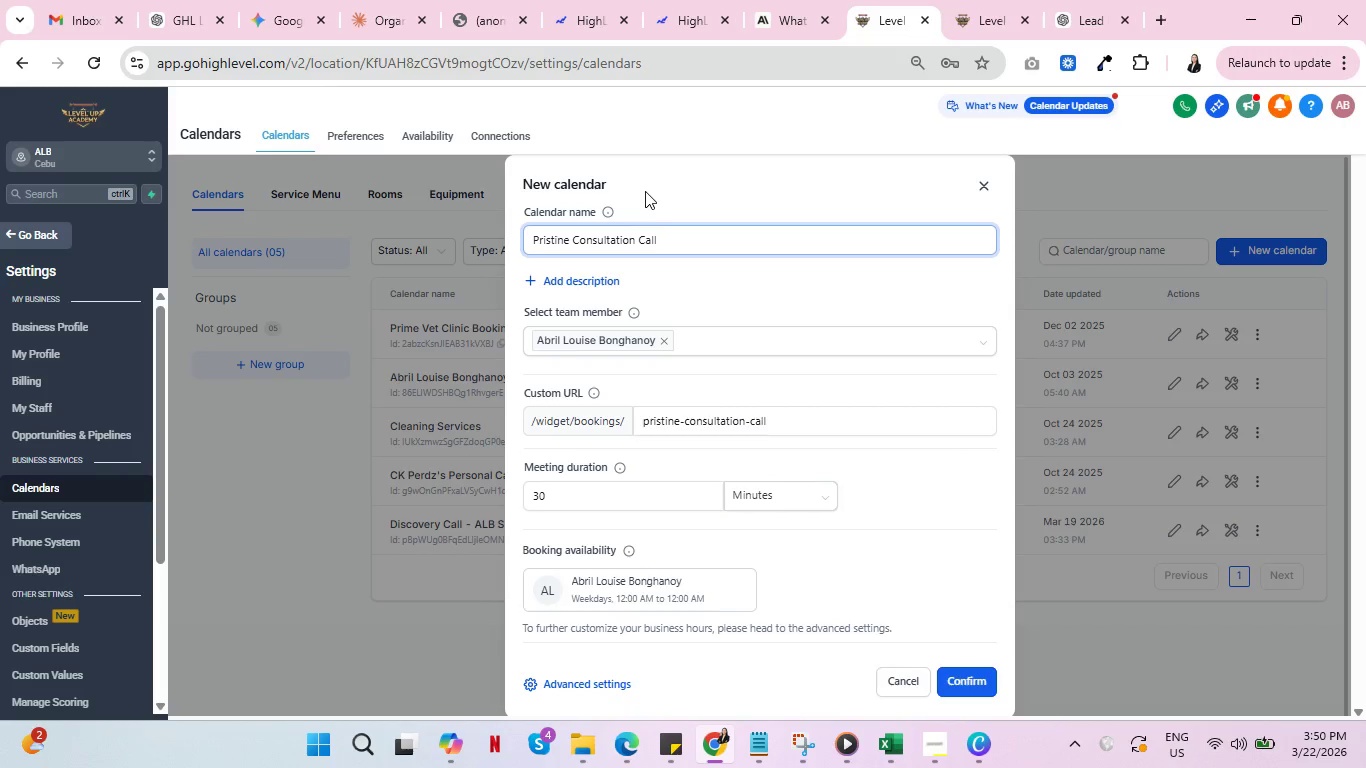 
scroll: coordinate [734, 515], scroll_direction: down, amount: 1.0
 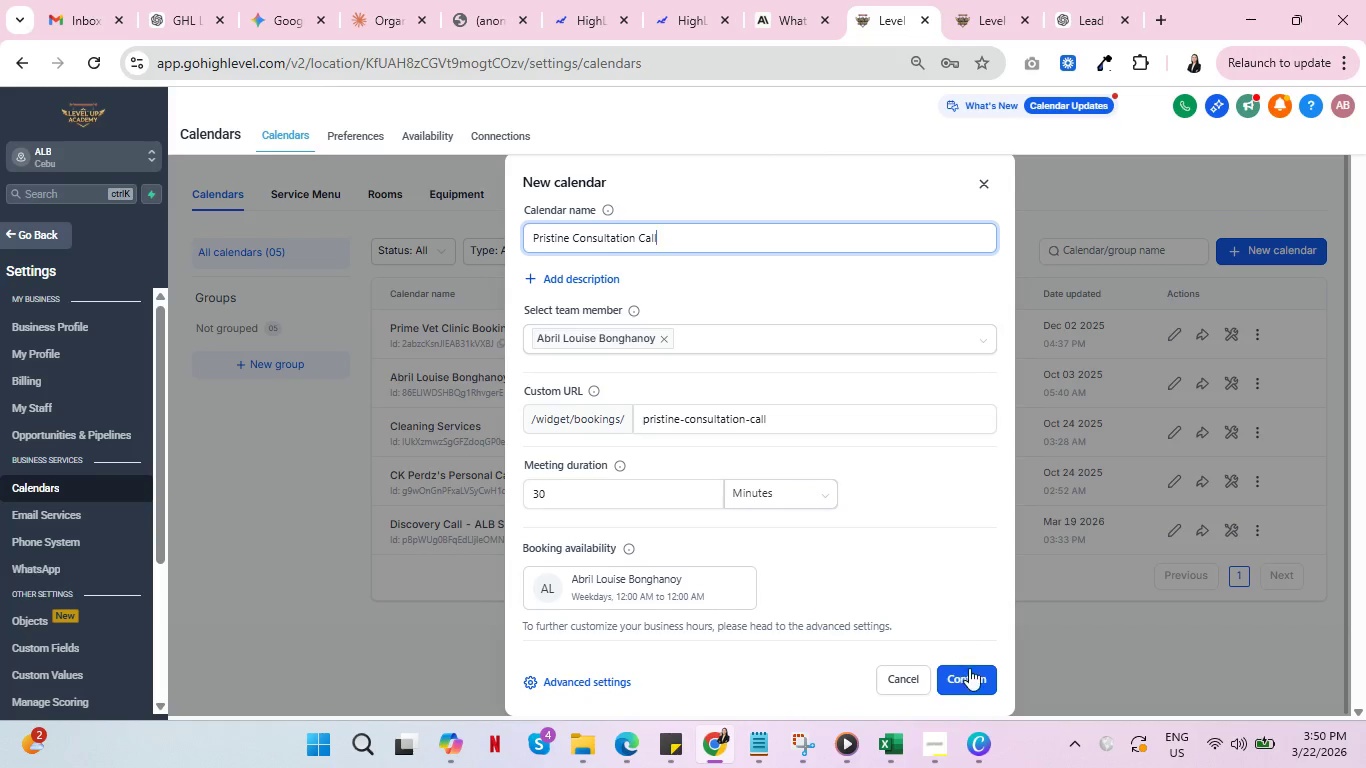 
left_click_drag(start_coordinate=[969, 674], to_coordinate=[960, 666])
 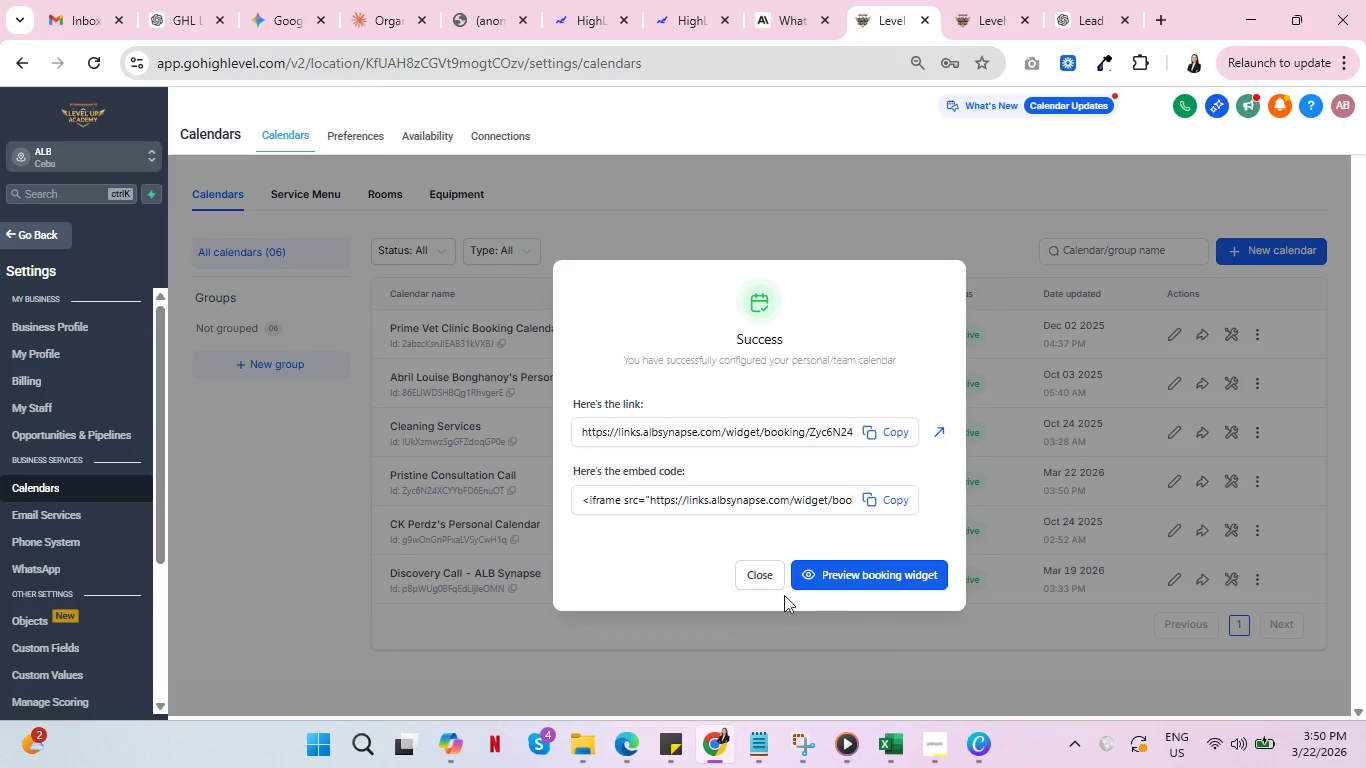 
left_click([760, 573])
 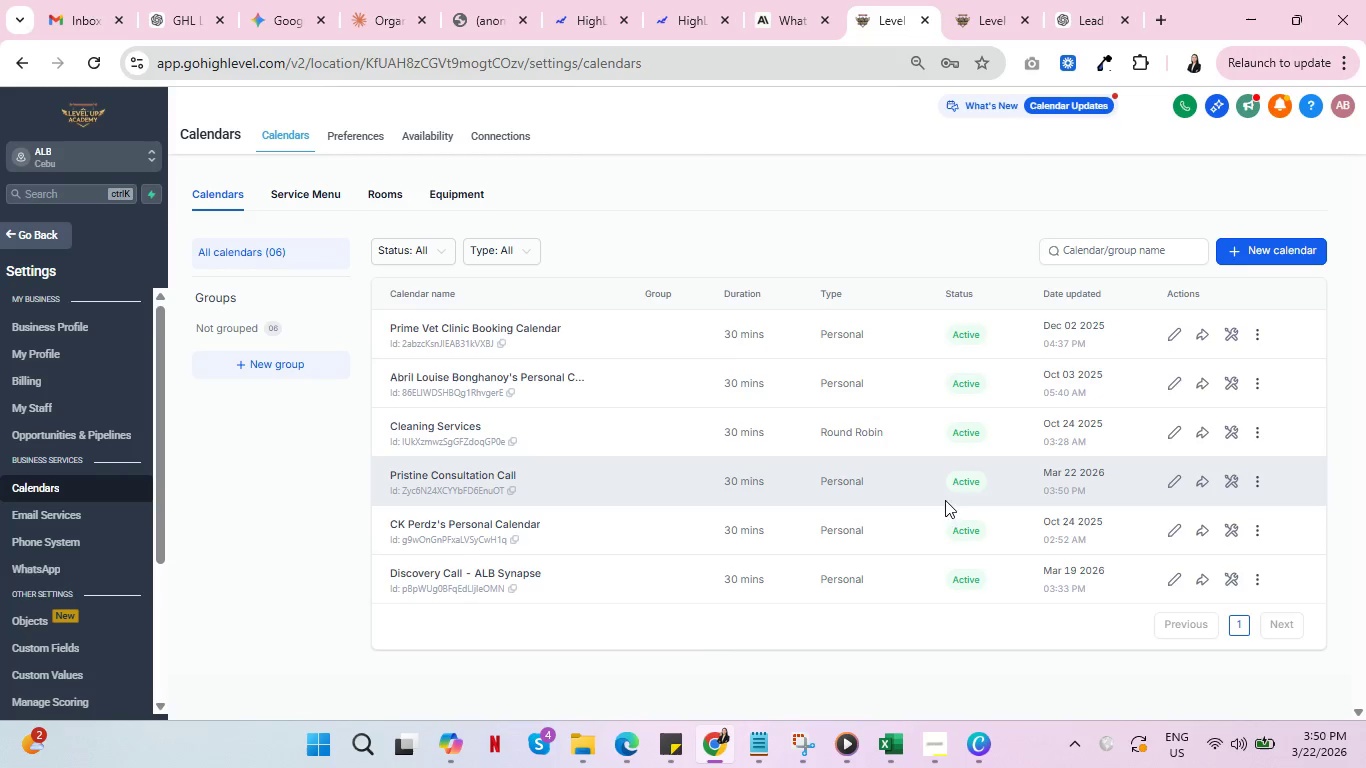 
left_click([1178, 485])
 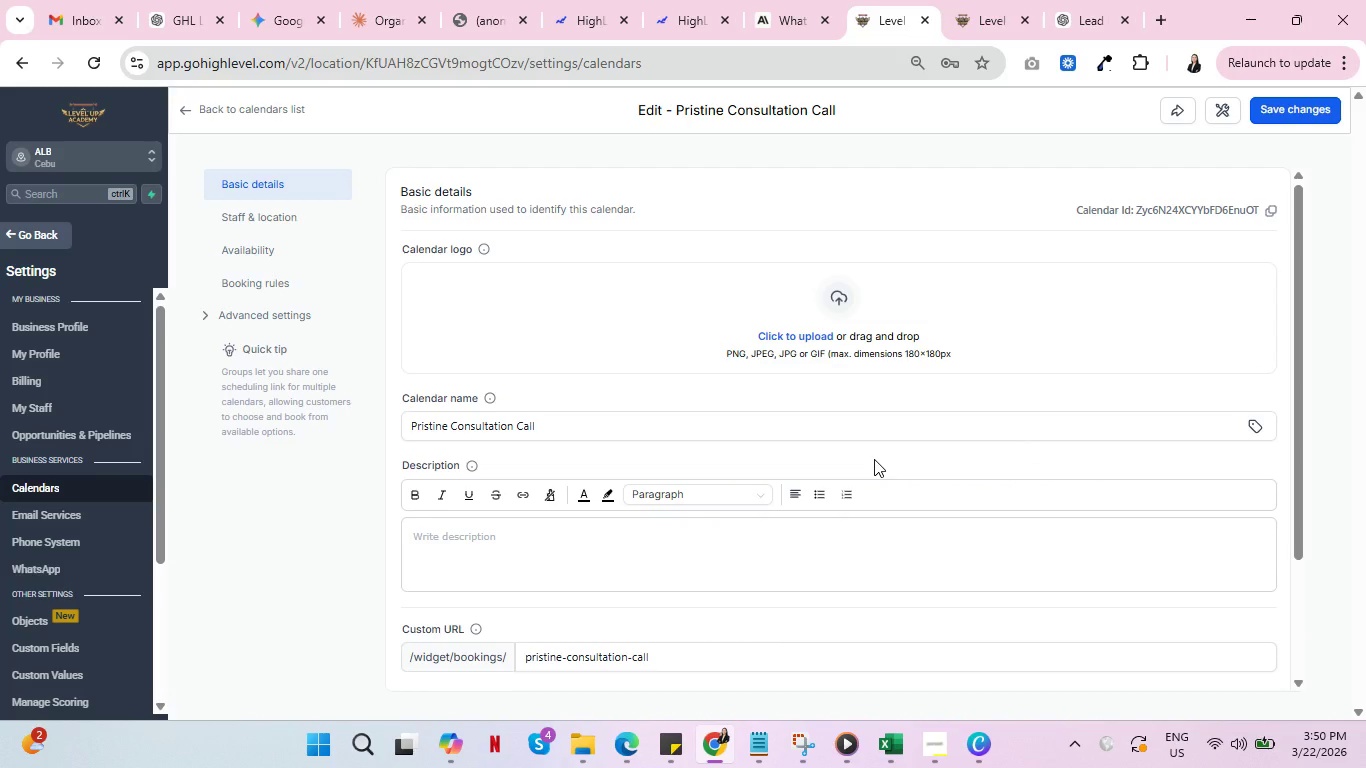 
wait(7.58)
 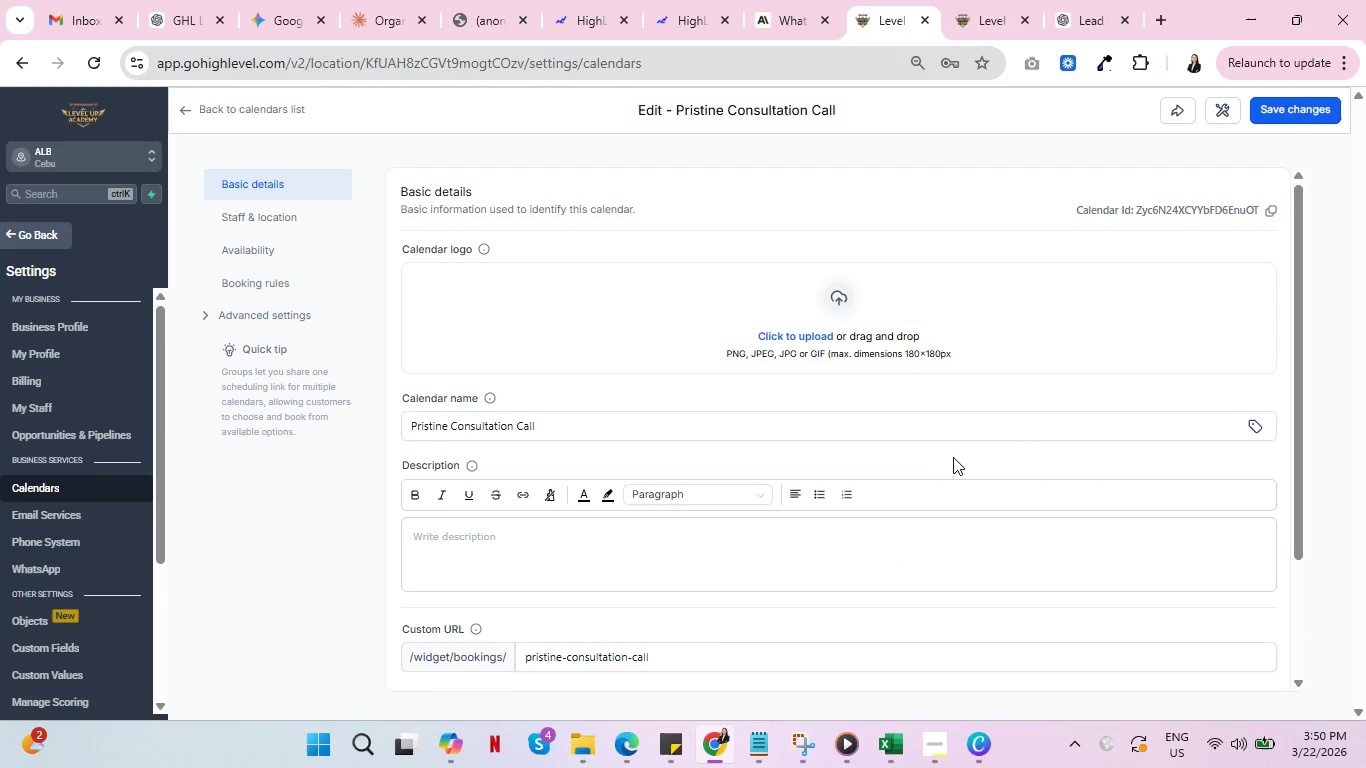 
left_click([1071, 0])
 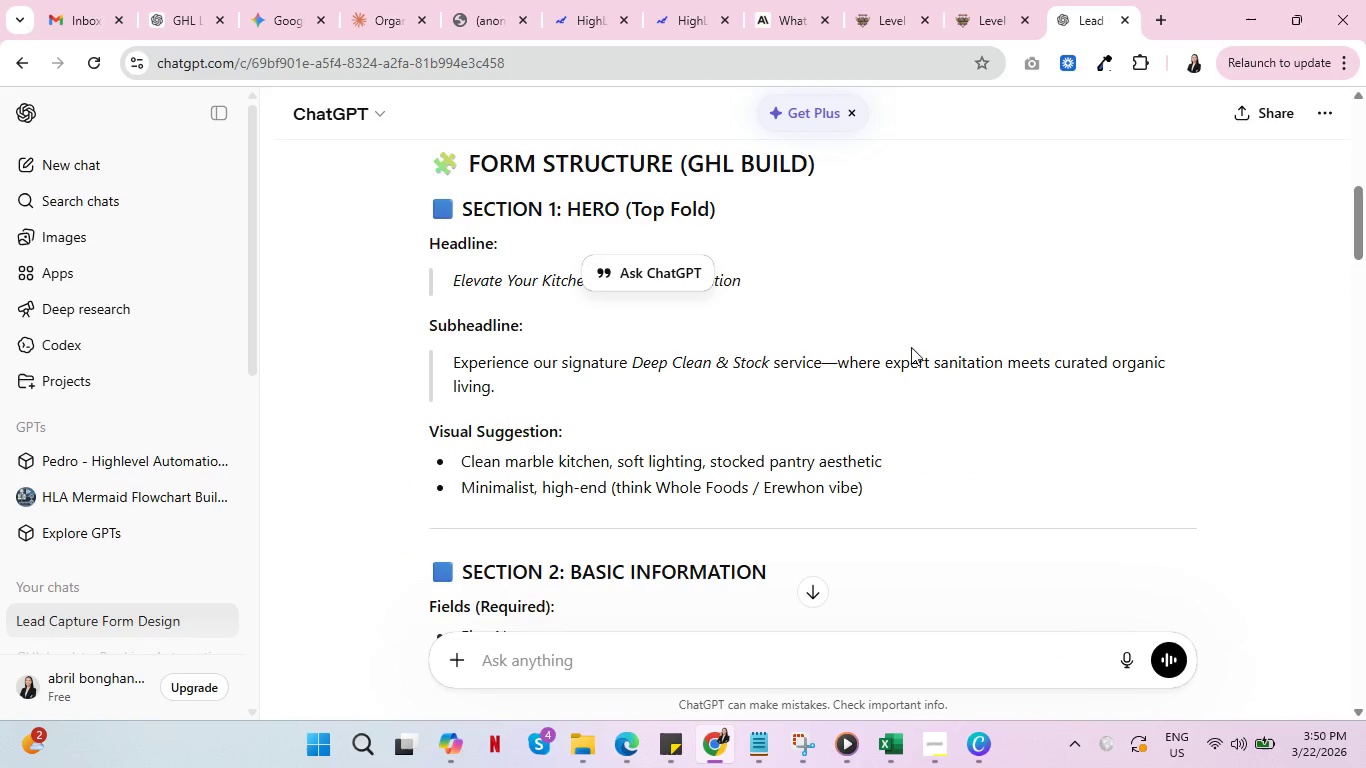 
scroll: coordinate [1027, 445], scroll_direction: down, amount: 35.0
 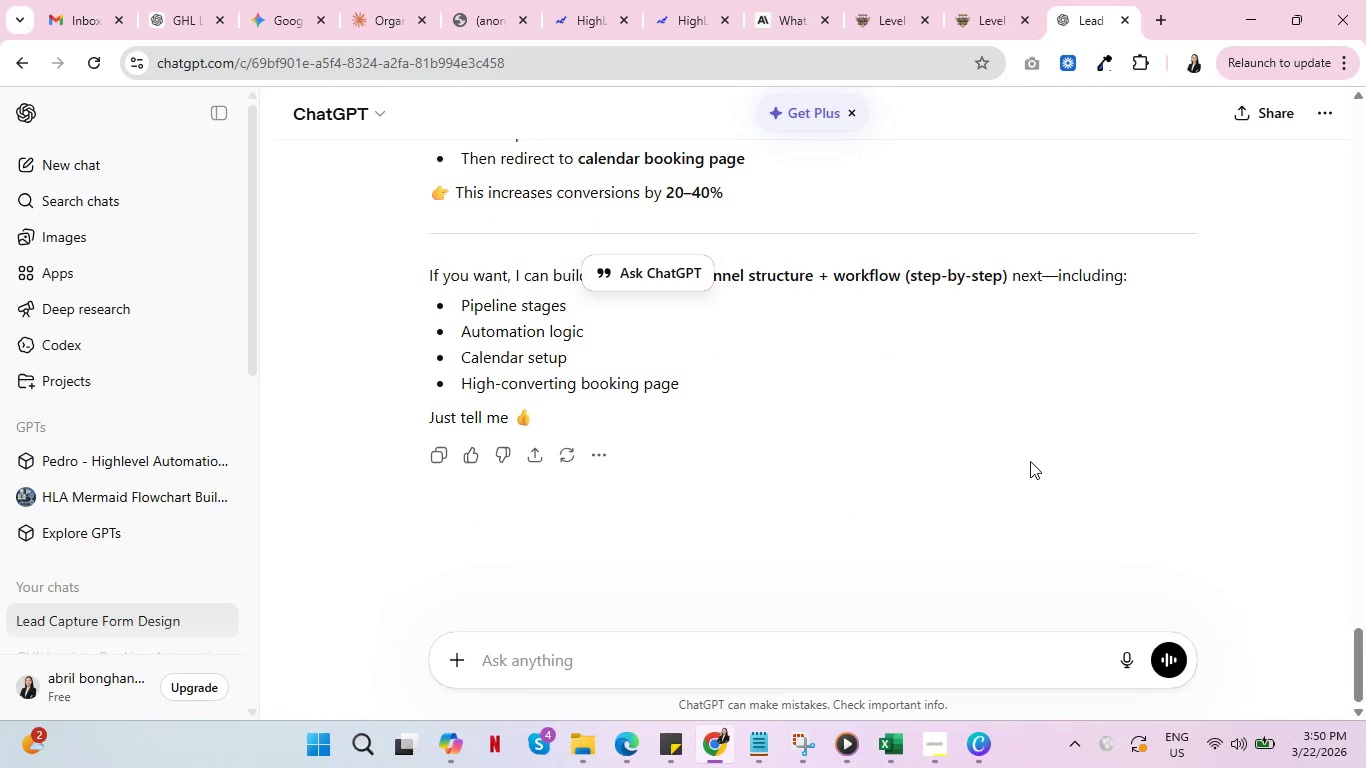 
wait(7.62)
 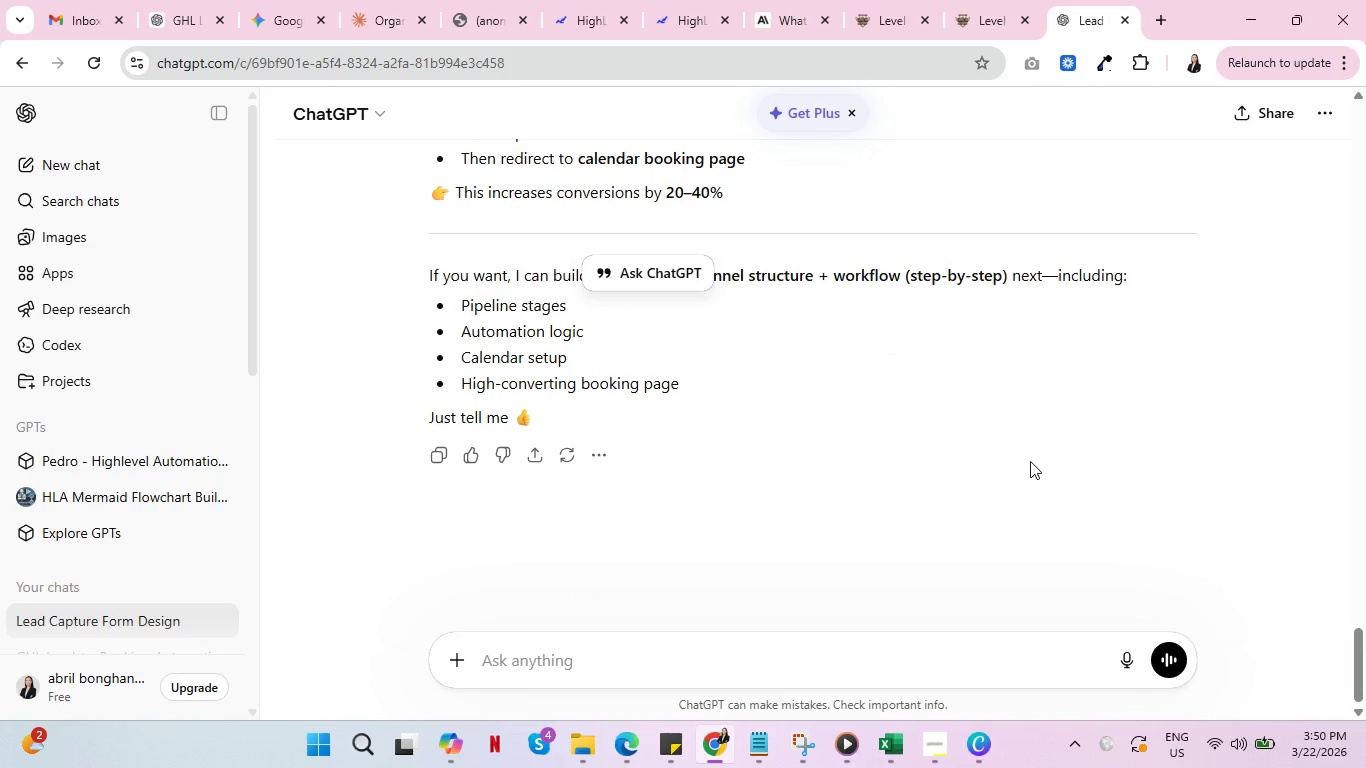 
left_click_drag(start_coordinate=[586, 362], to_coordinate=[444, 352])
 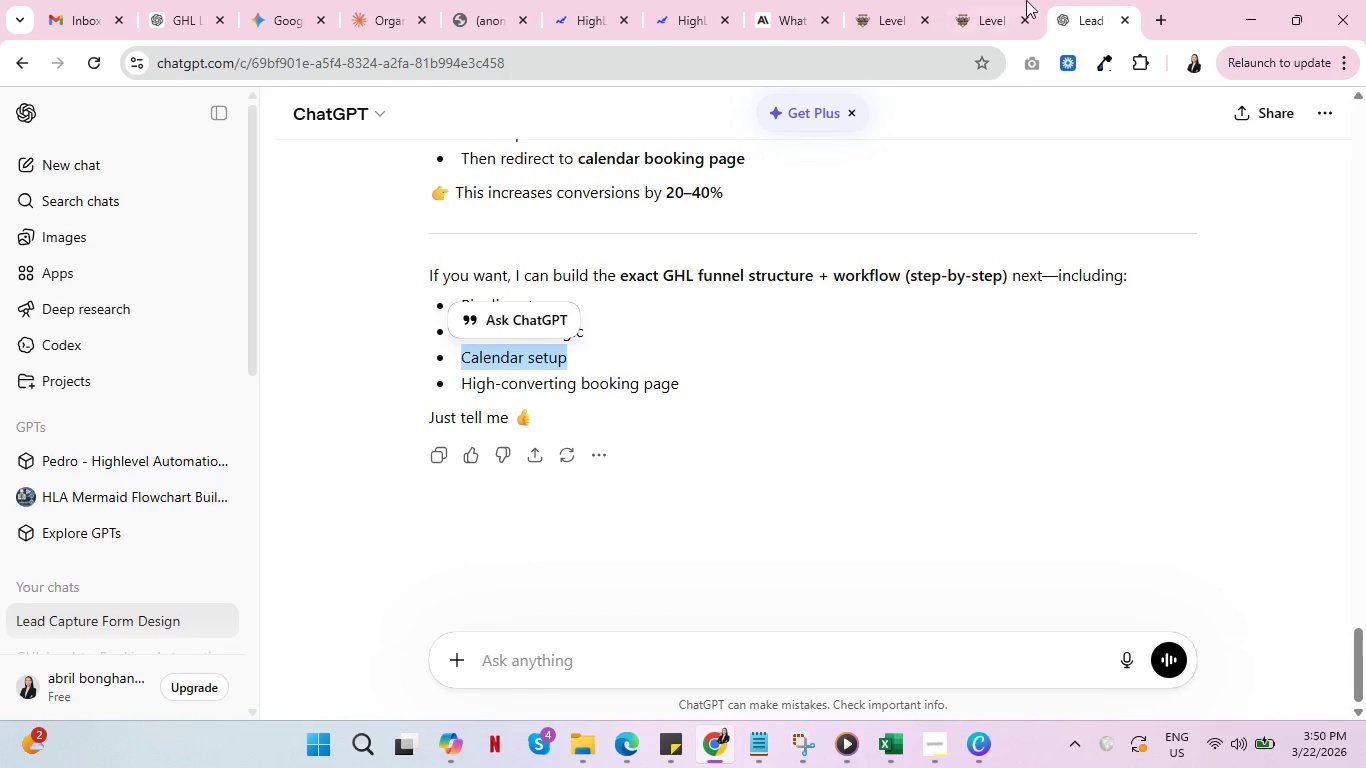 
left_click([1015, 0])
 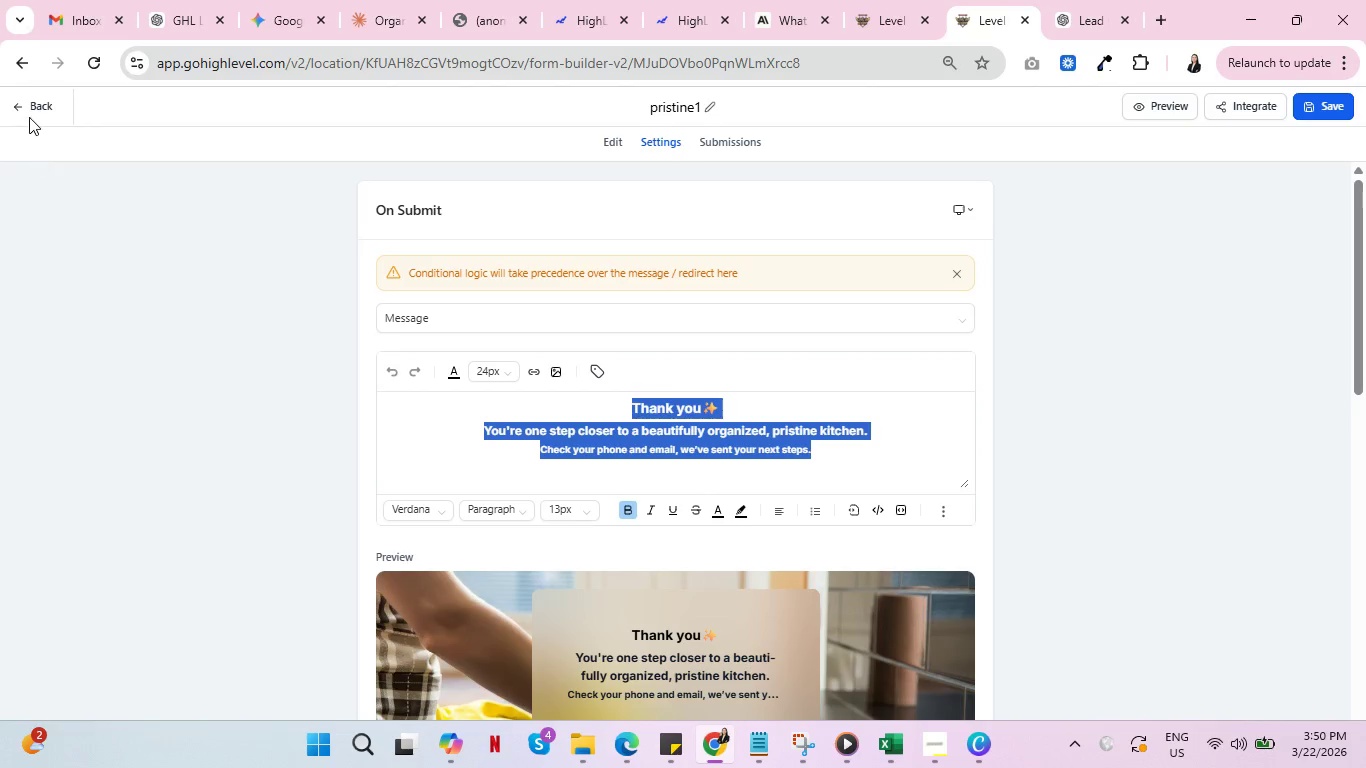 
left_click([27, 110])
 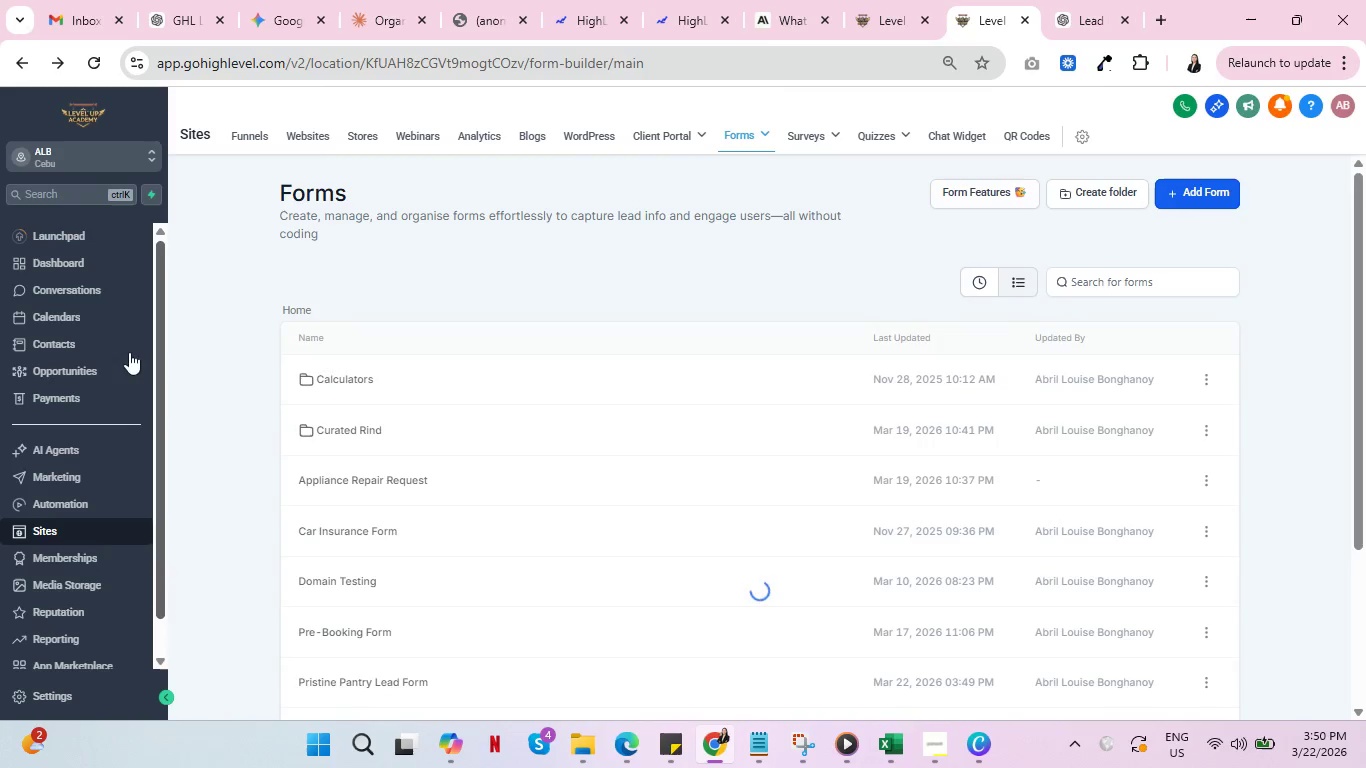 
left_click([880, 0])
 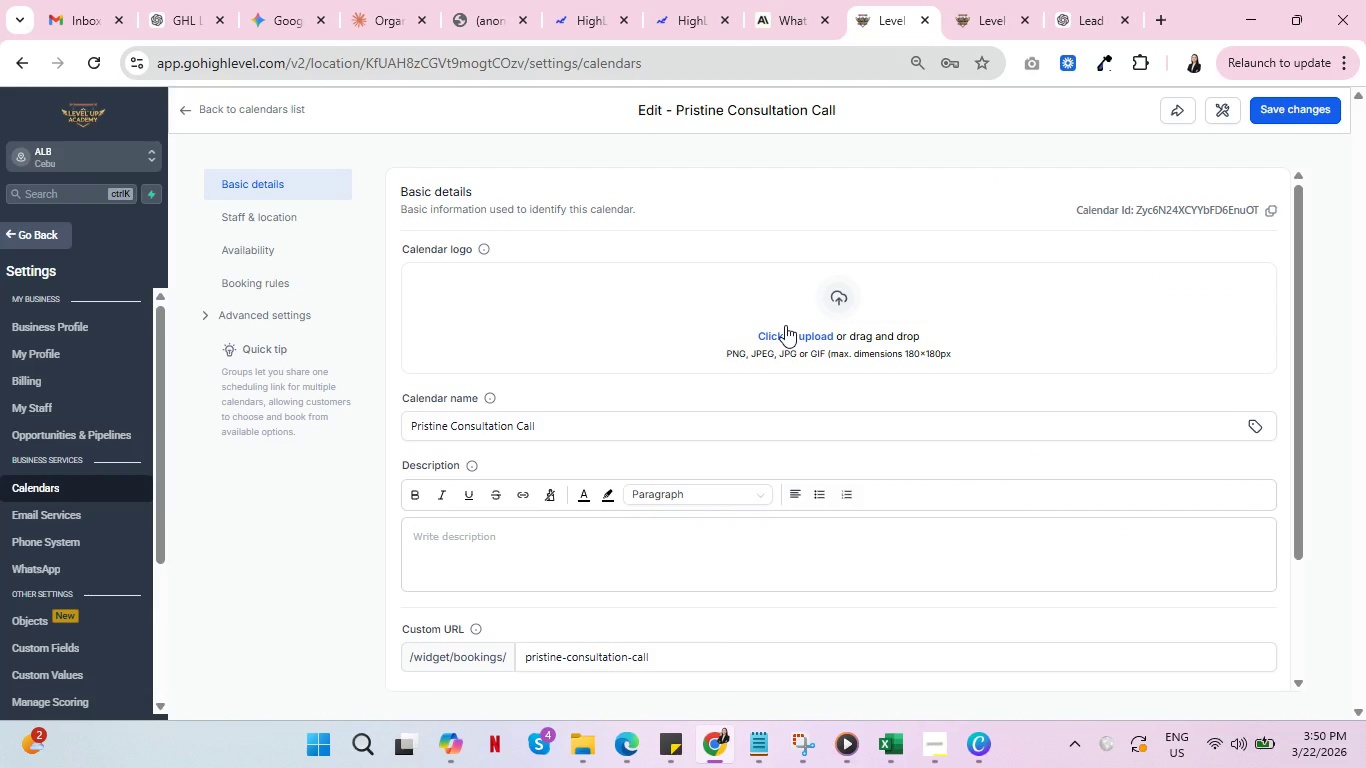 
left_click([789, 327])
 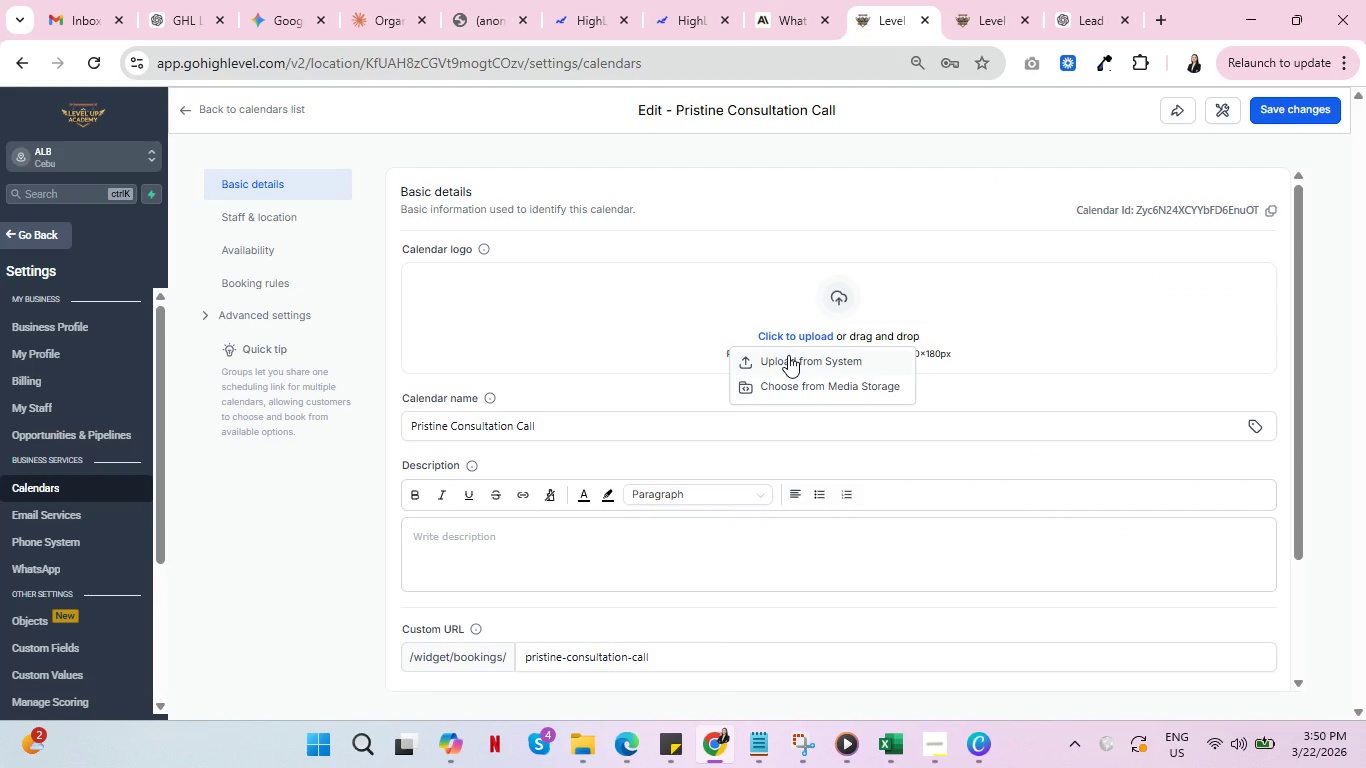 
left_click([788, 355])
 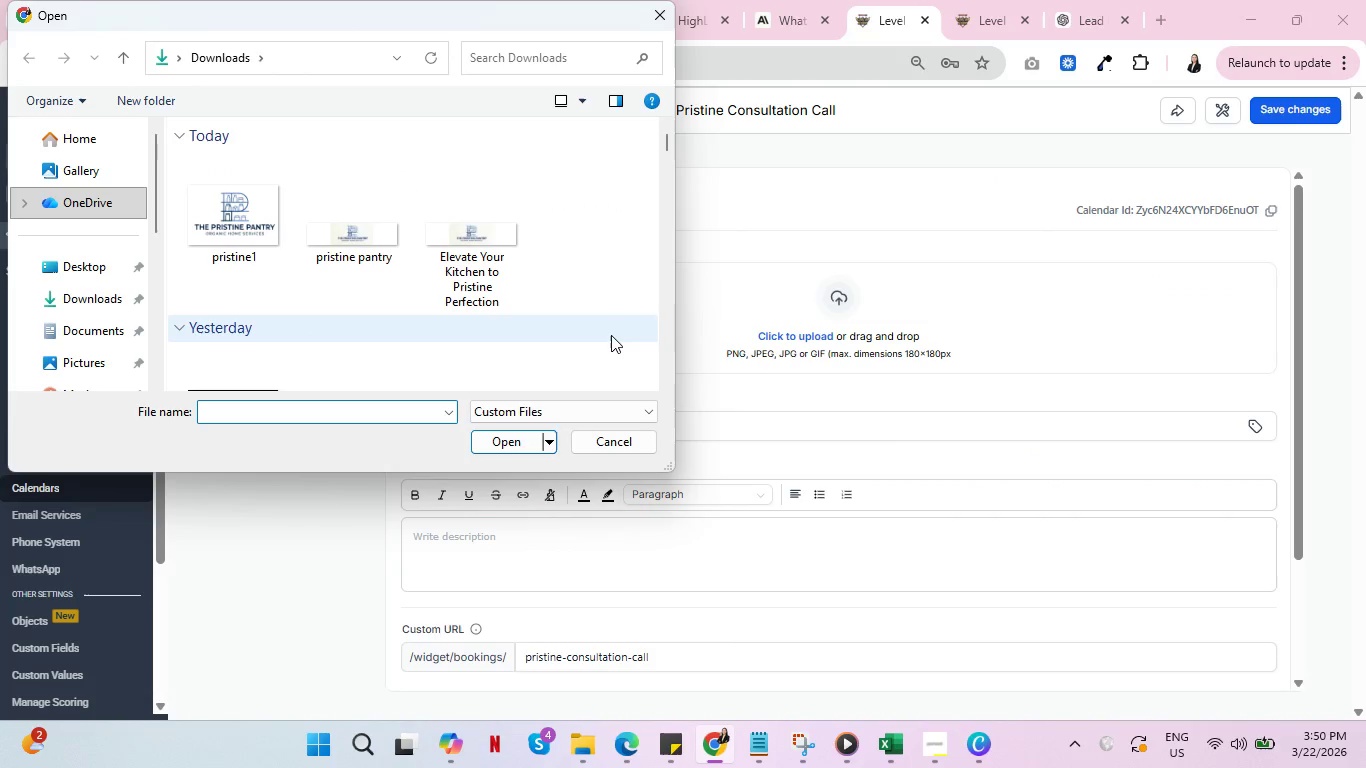 
left_click([241, 209])
 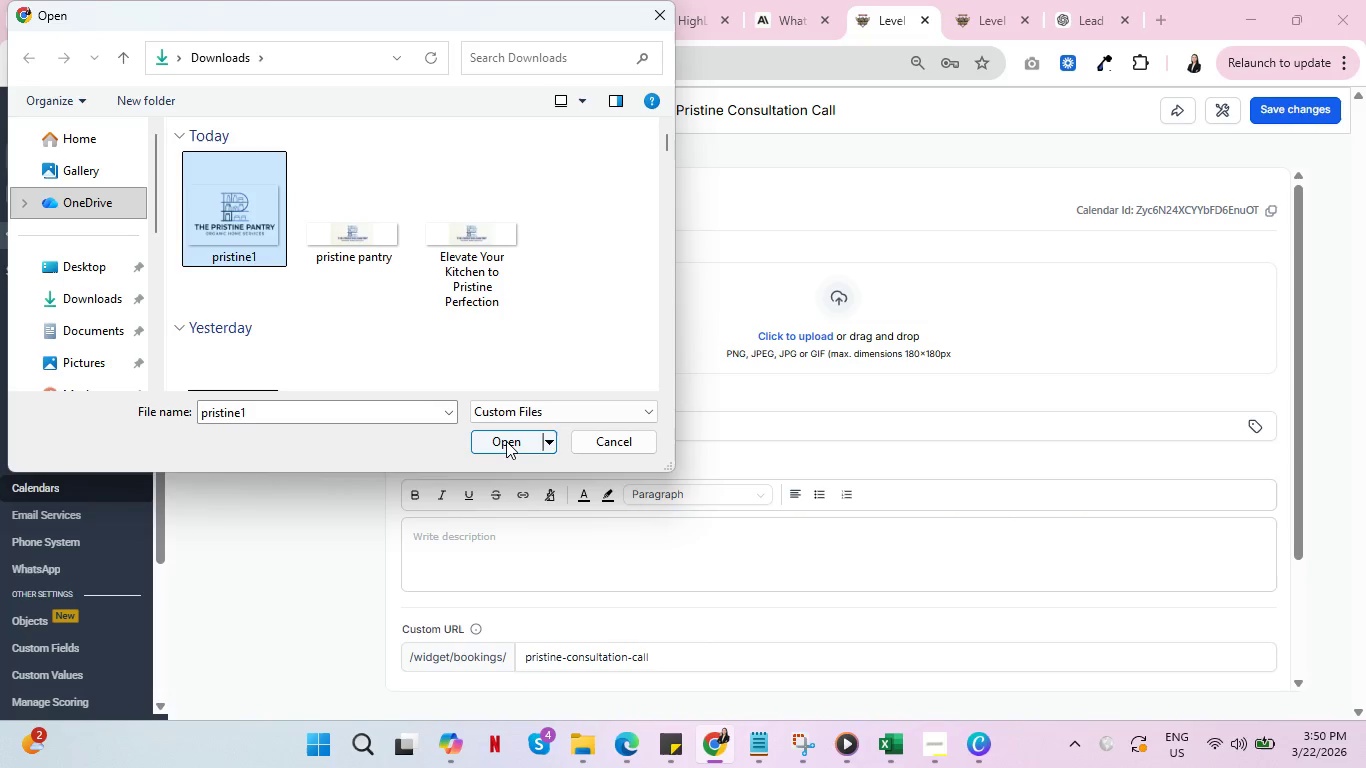 
left_click([506, 441])
 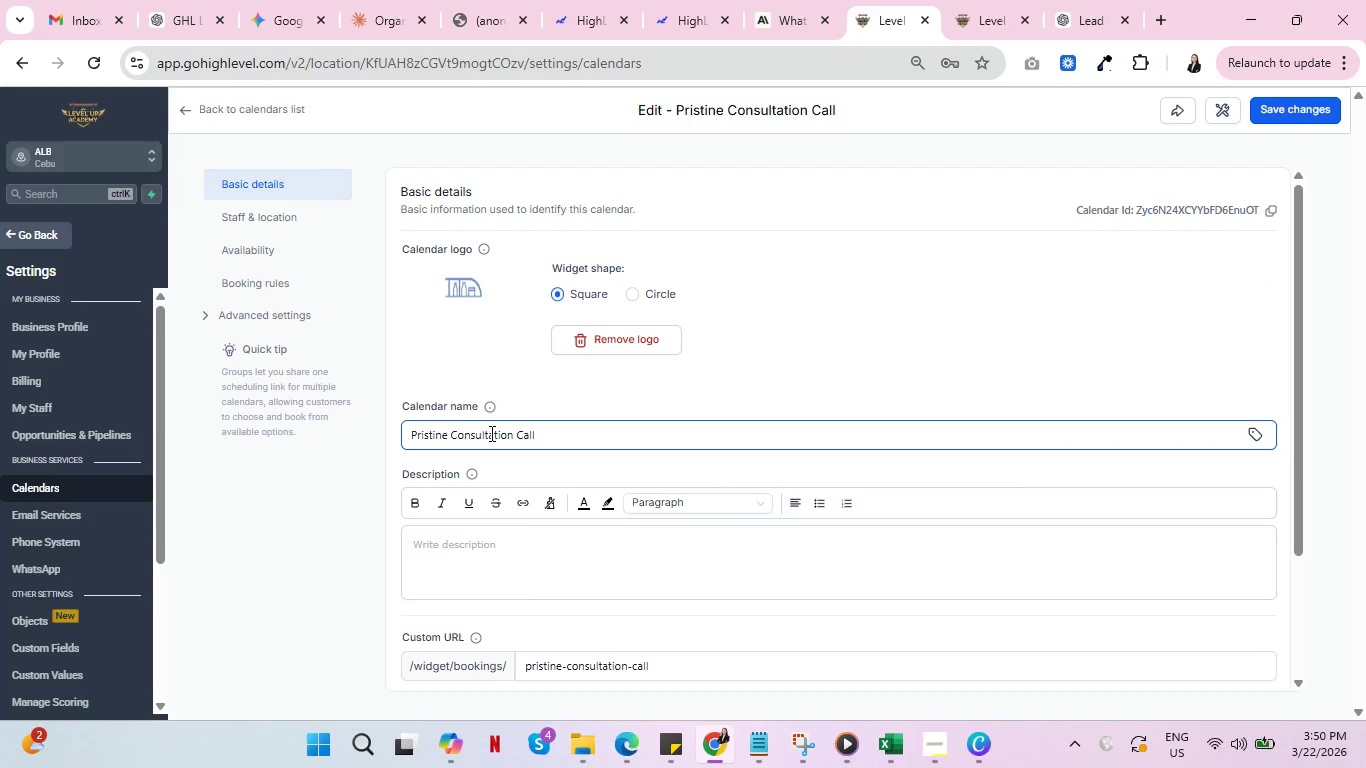 
scroll: coordinate [951, 466], scroll_direction: down, amount: 3.0
 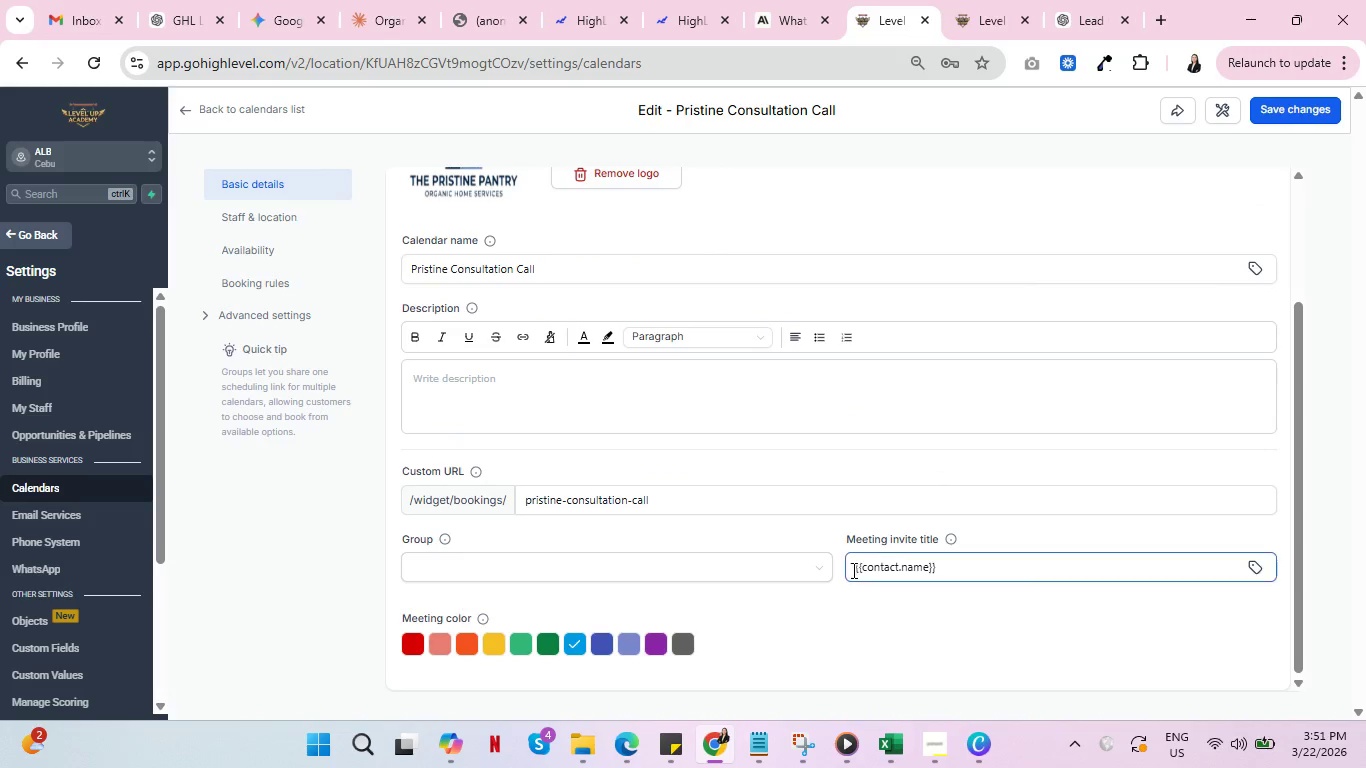 
left_click([852, 570])
 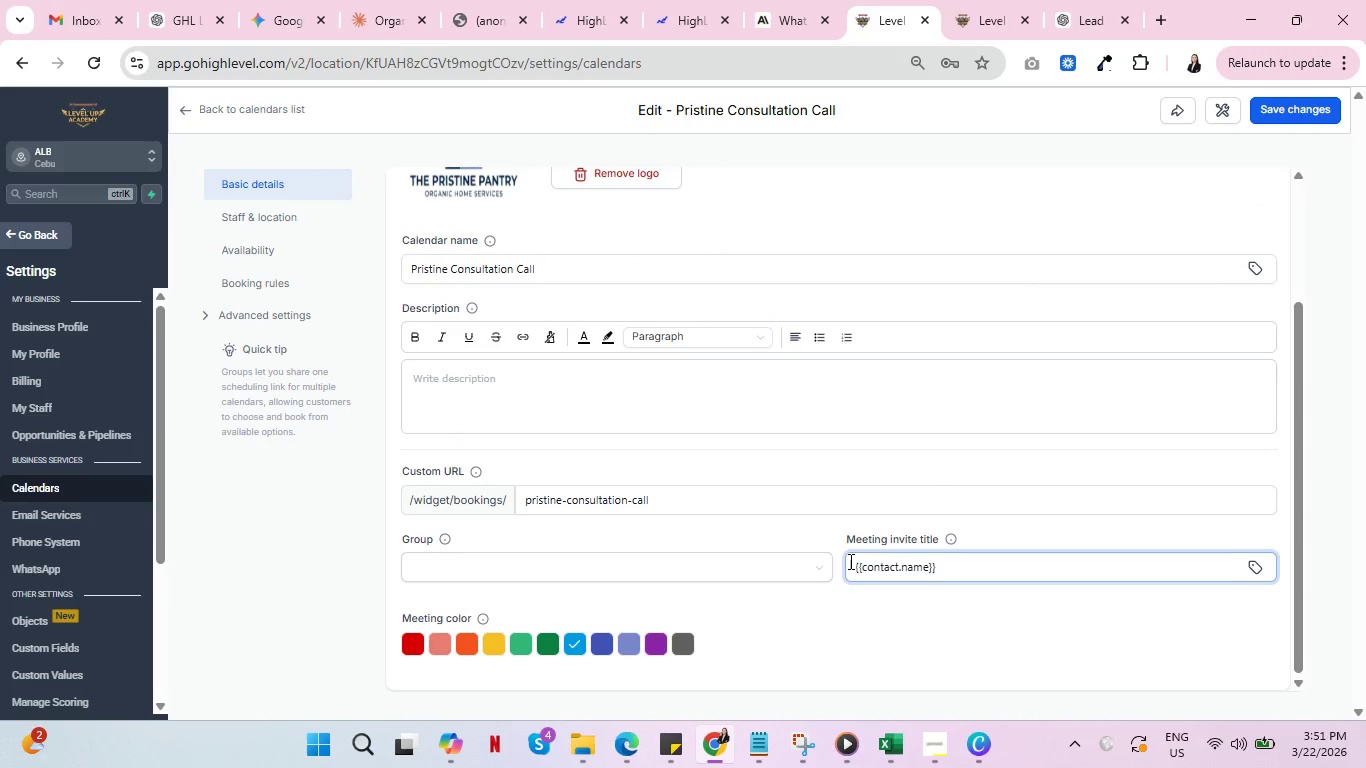 
left_click([849, 561])
 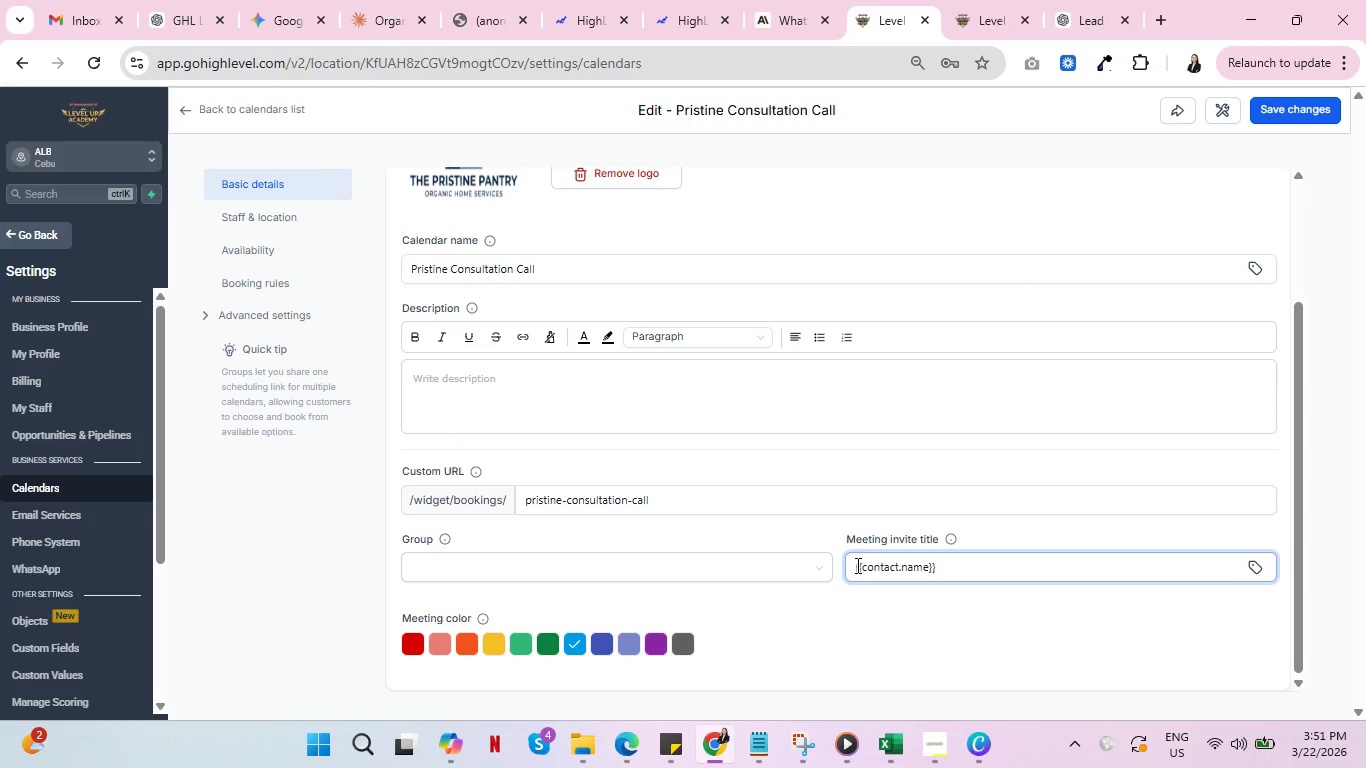 
double_click([856, 565])
 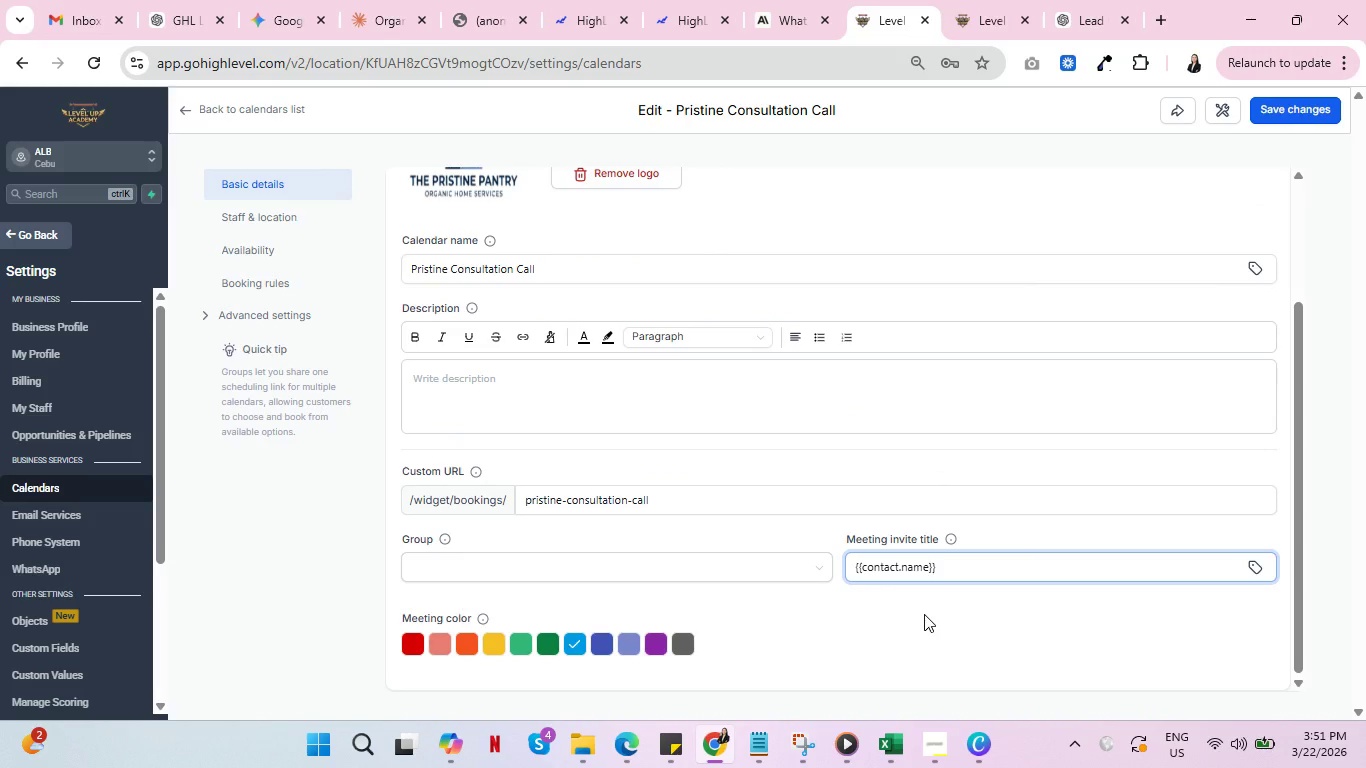 
type(Consula)
key(Backspace)
type(tation Call - )
 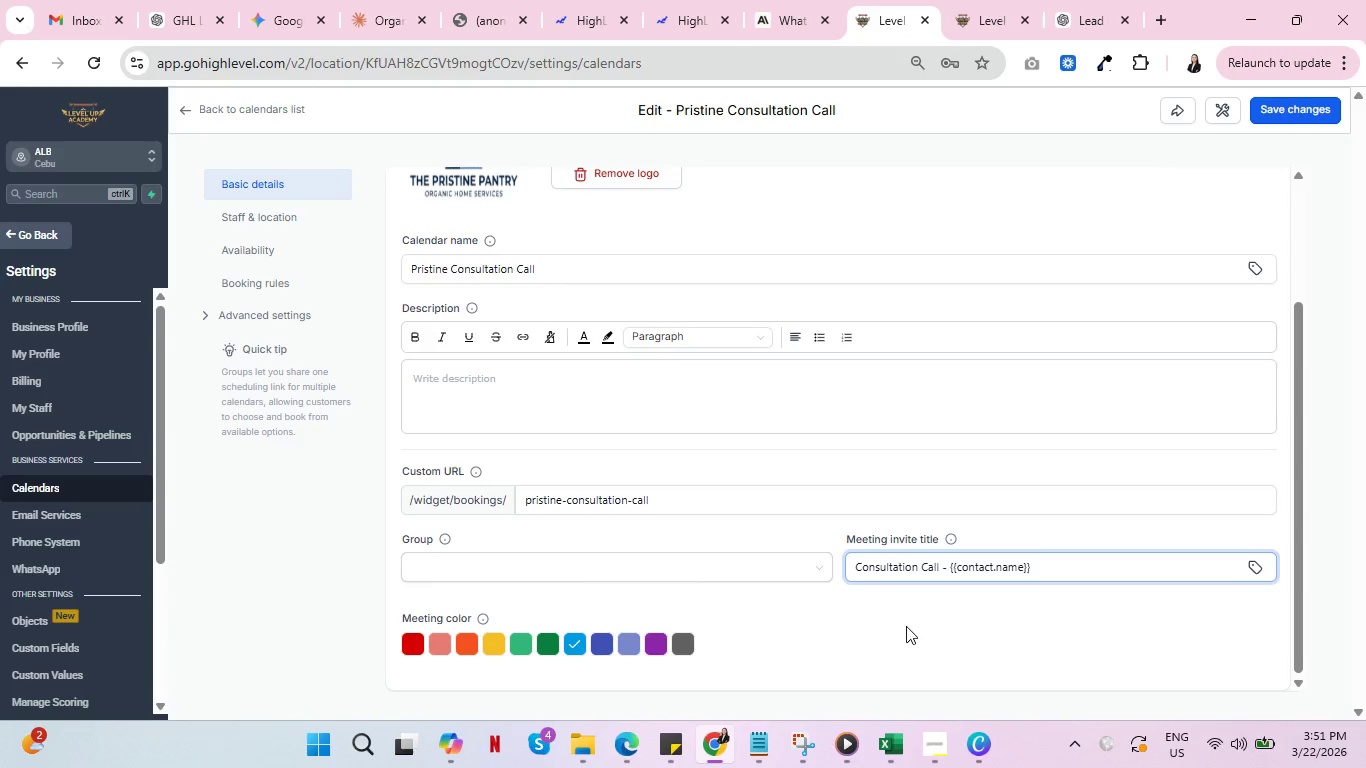 
left_click([906, 626])
 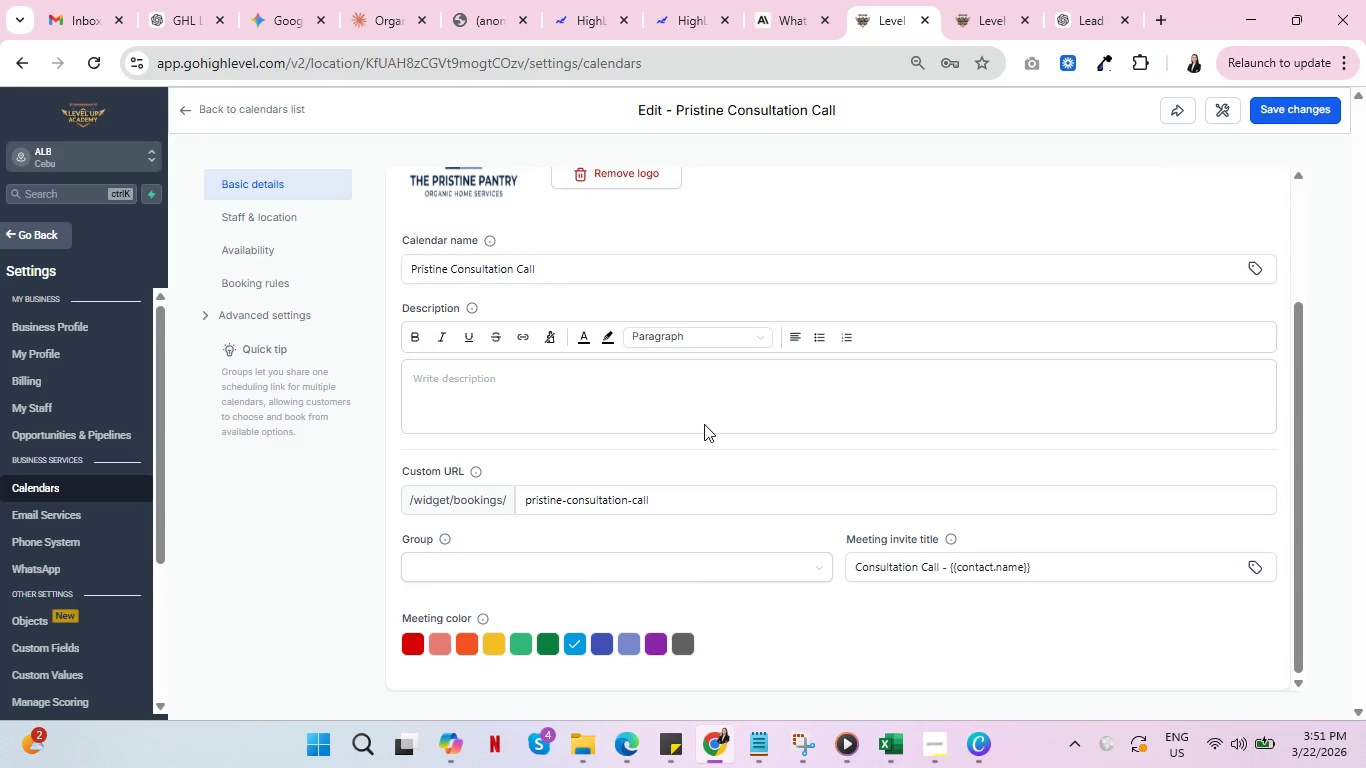 
scroll: coordinate [704, 424], scroll_direction: down, amount: 1.0
 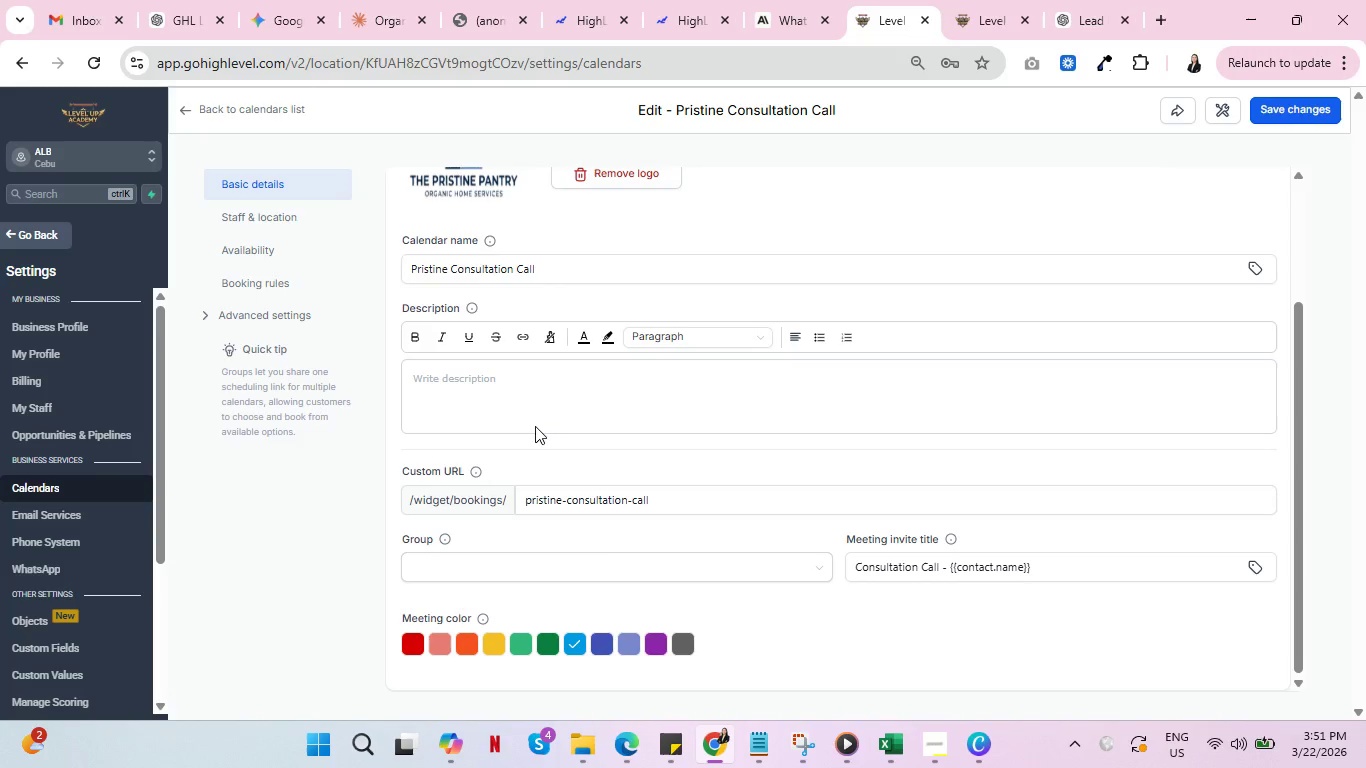 
wait(5.58)
 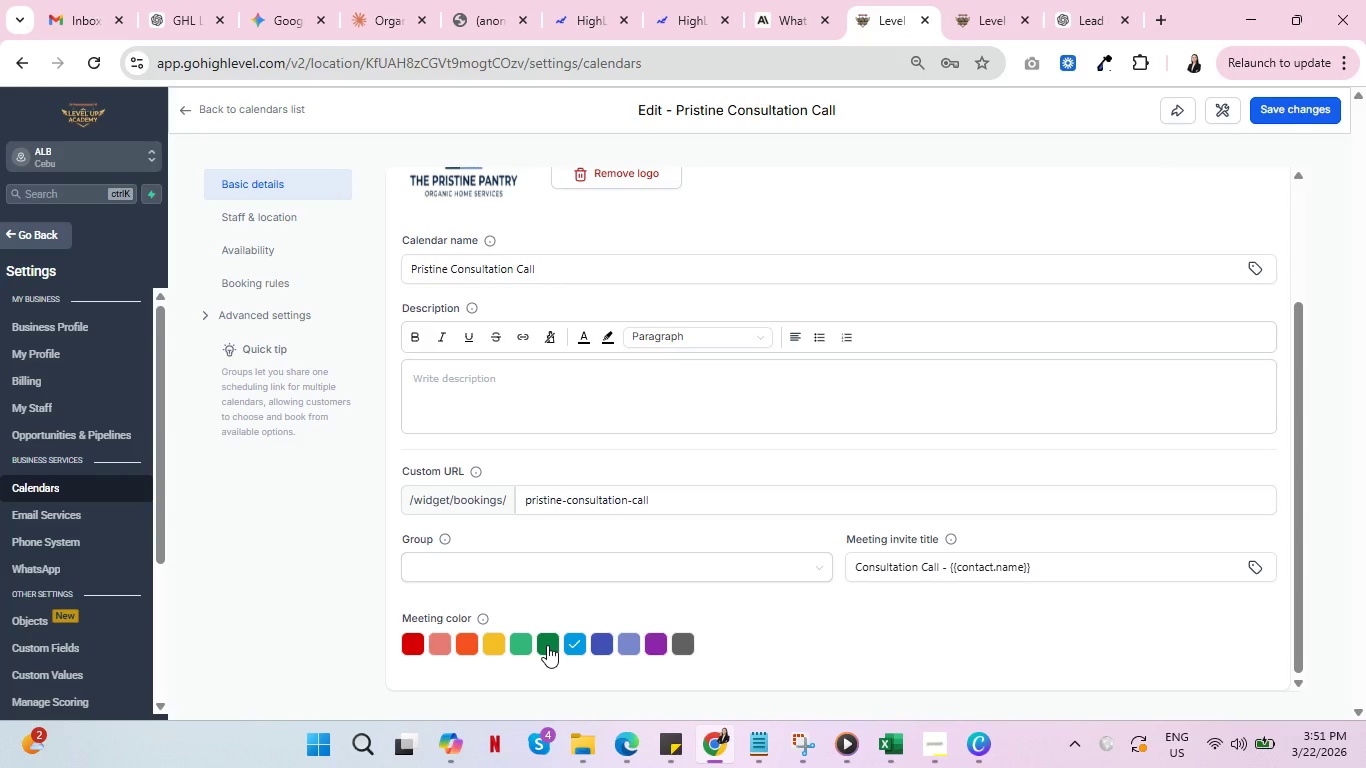 
mouse_move([499, 622])
 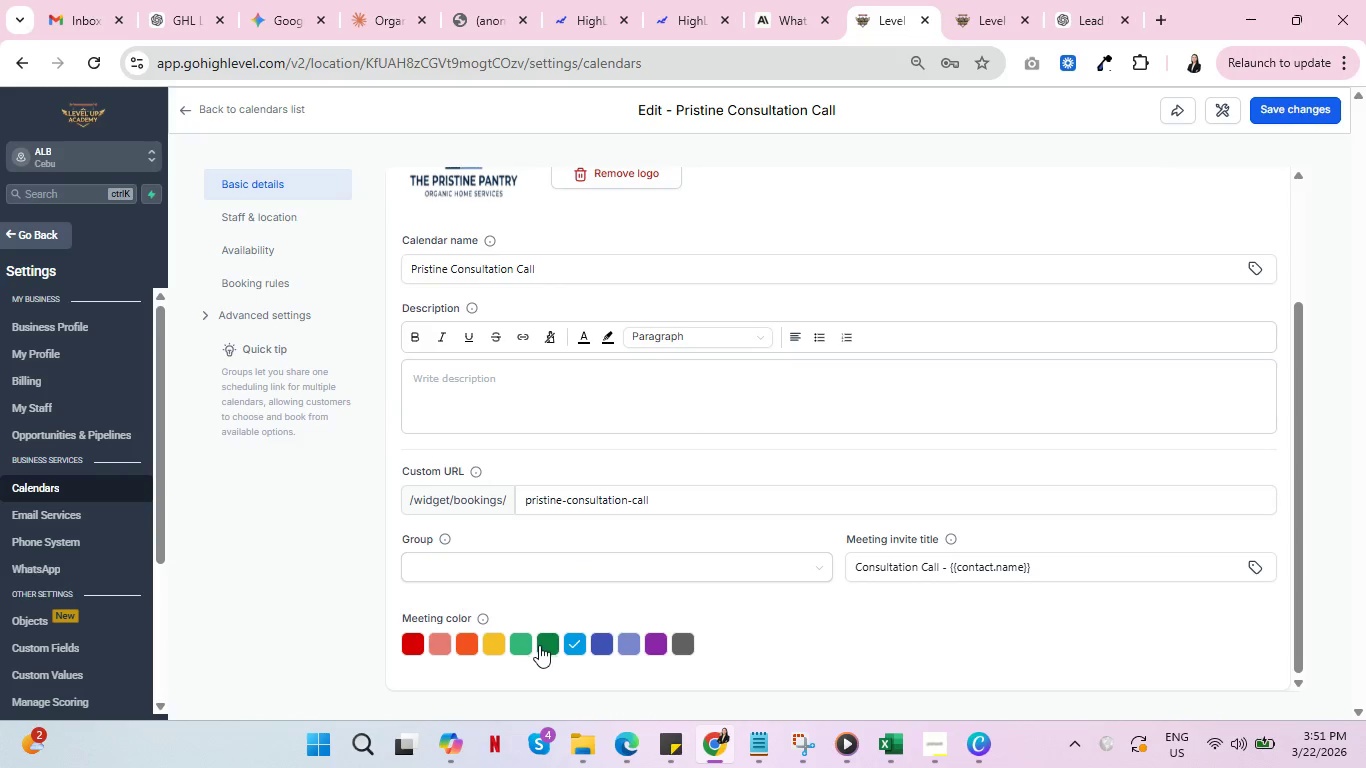 
left_click([539, 645])
 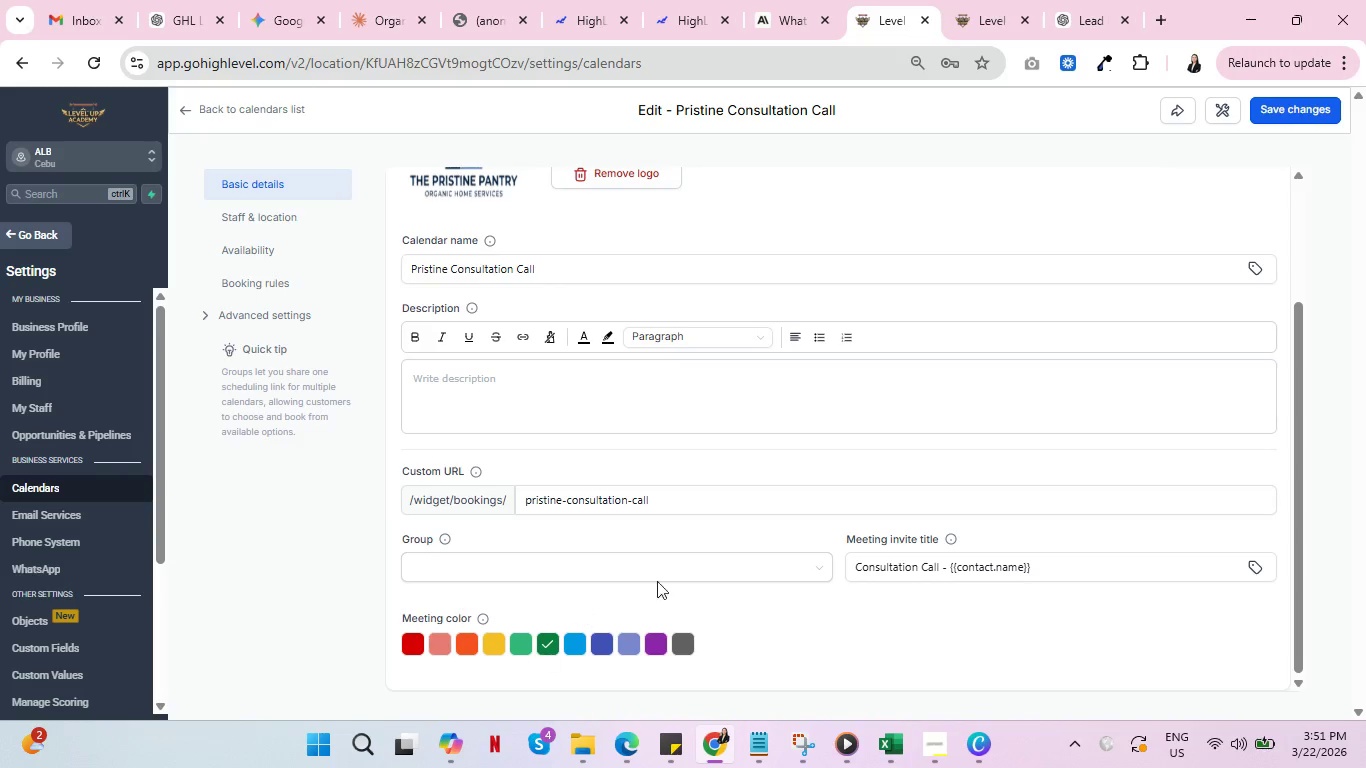 
scroll: coordinate [1204, 314], scroll_direction: down, amount: 6.0
 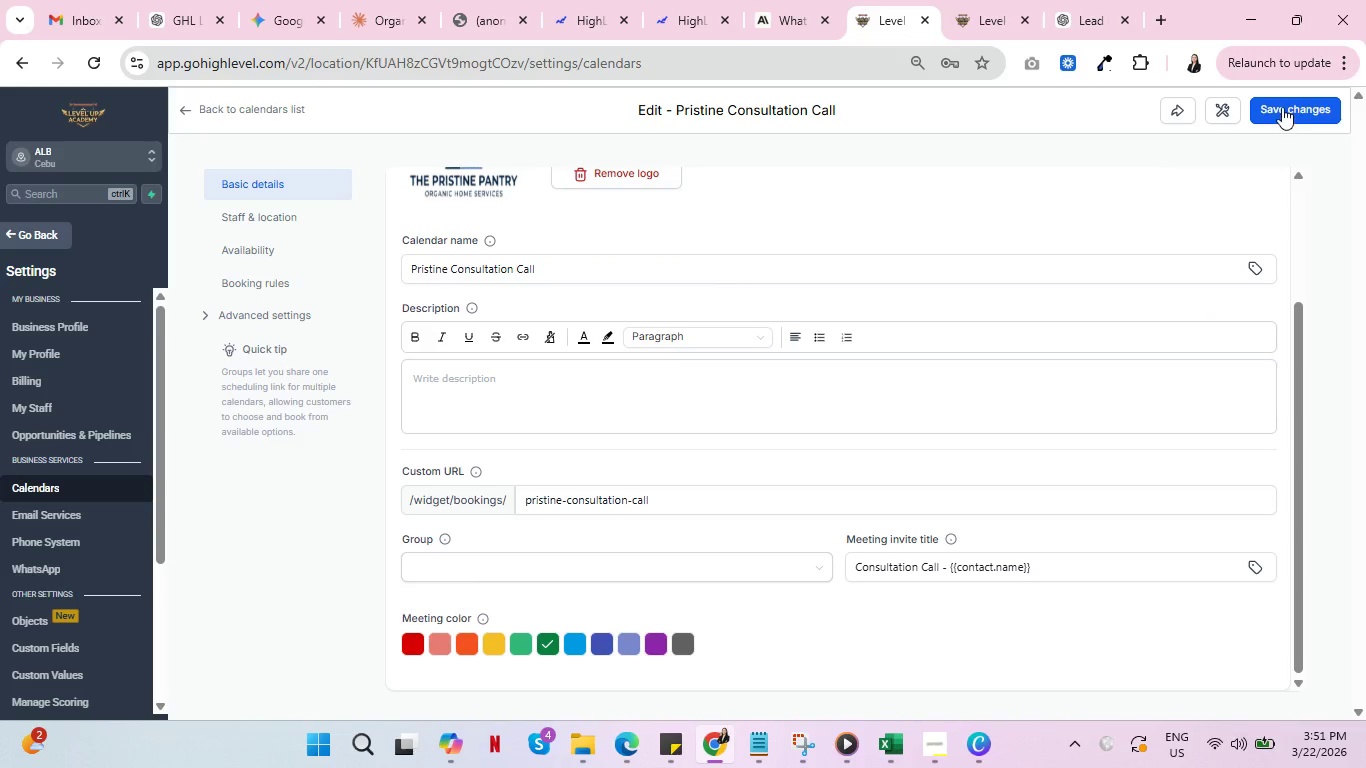 
left_click([1282, 107])
 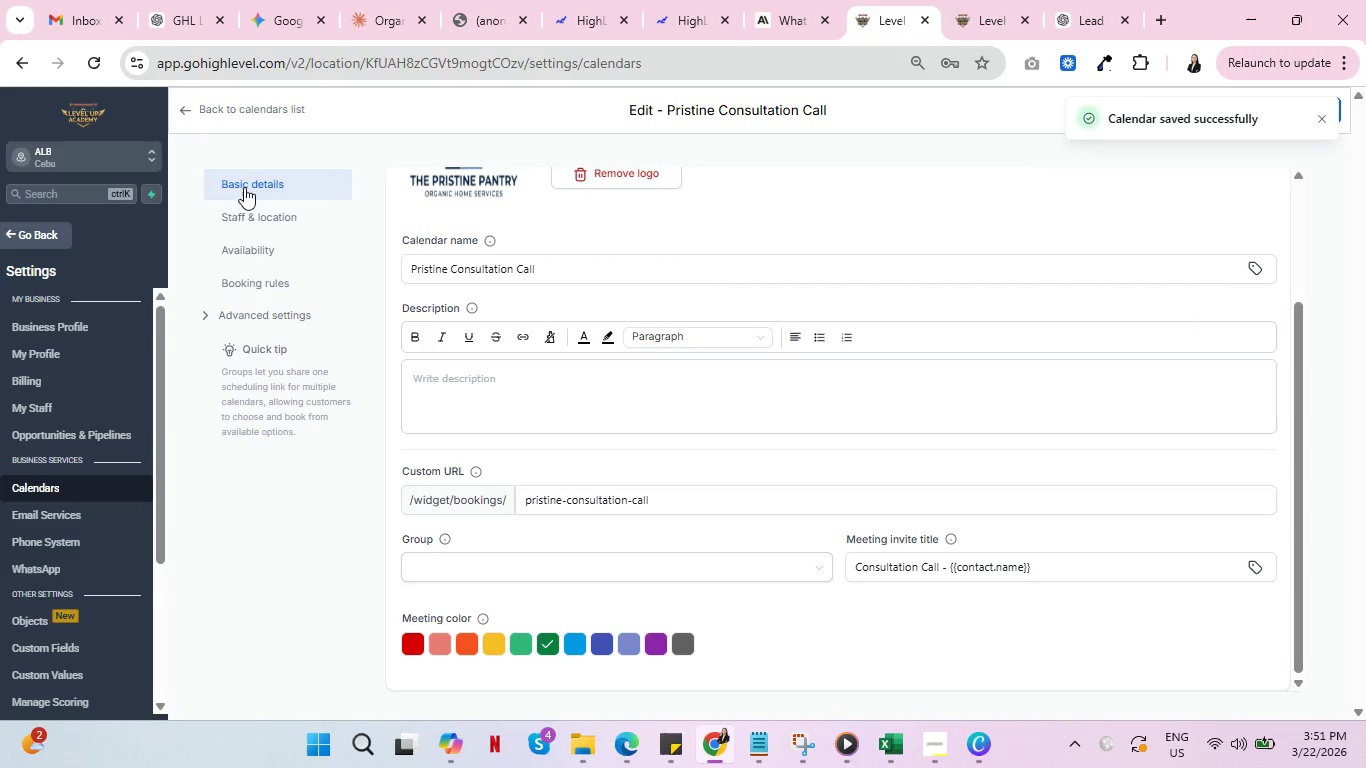 
double_click([248, 252])
 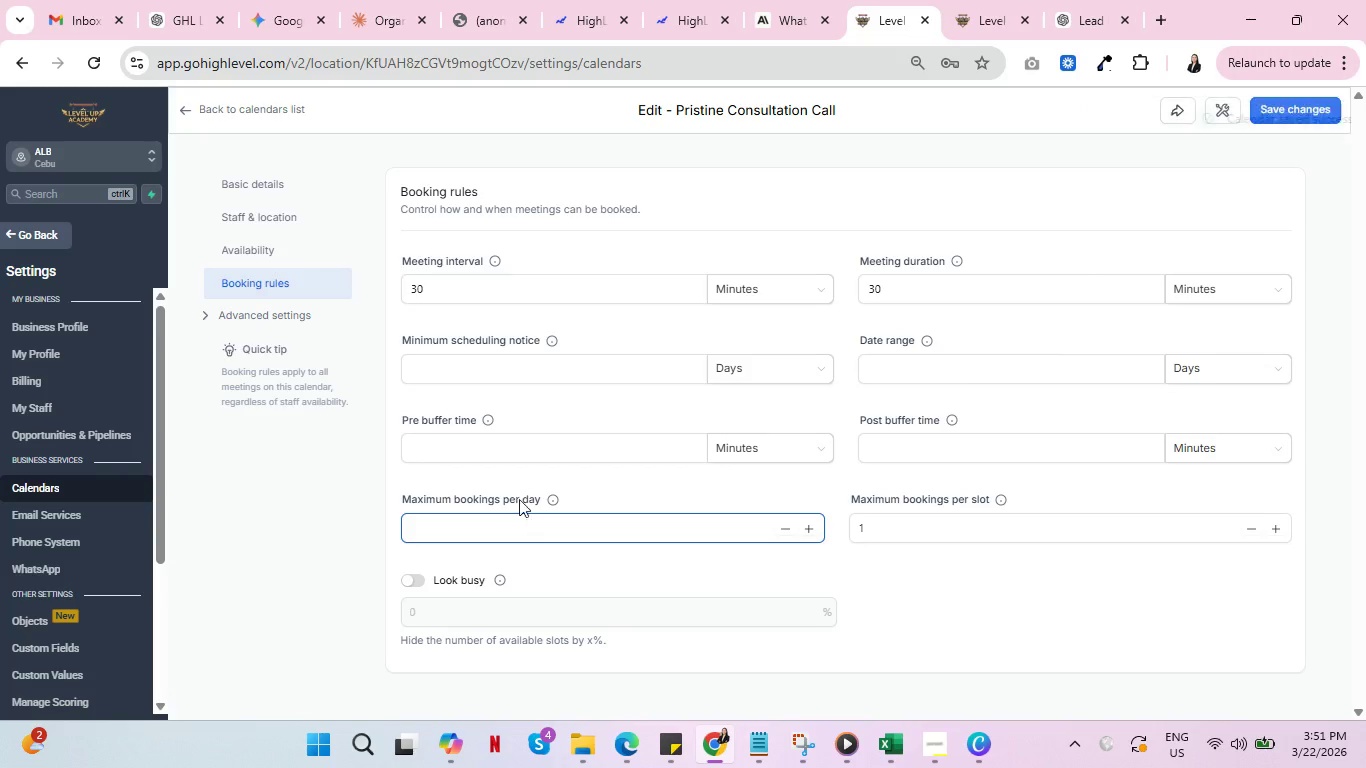 
left_click([519, 459])
 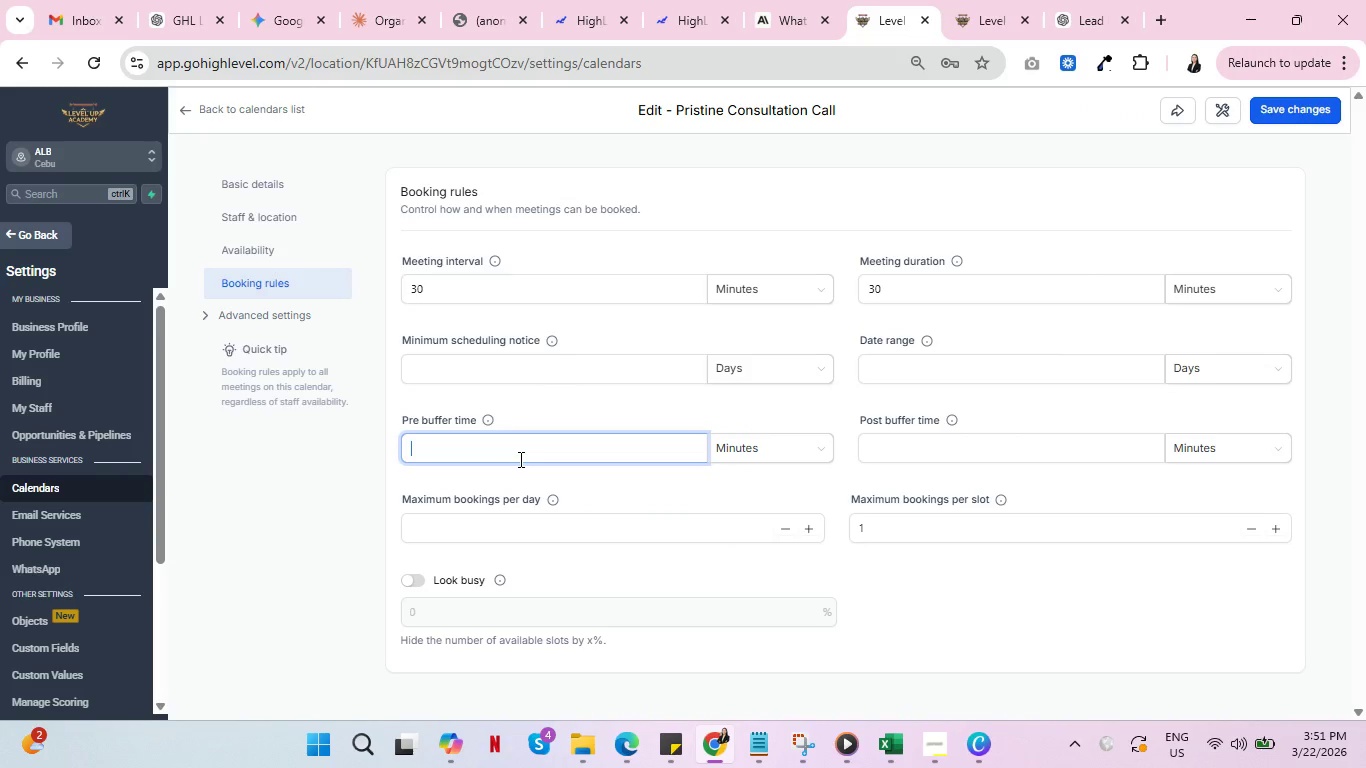 
type(30)
 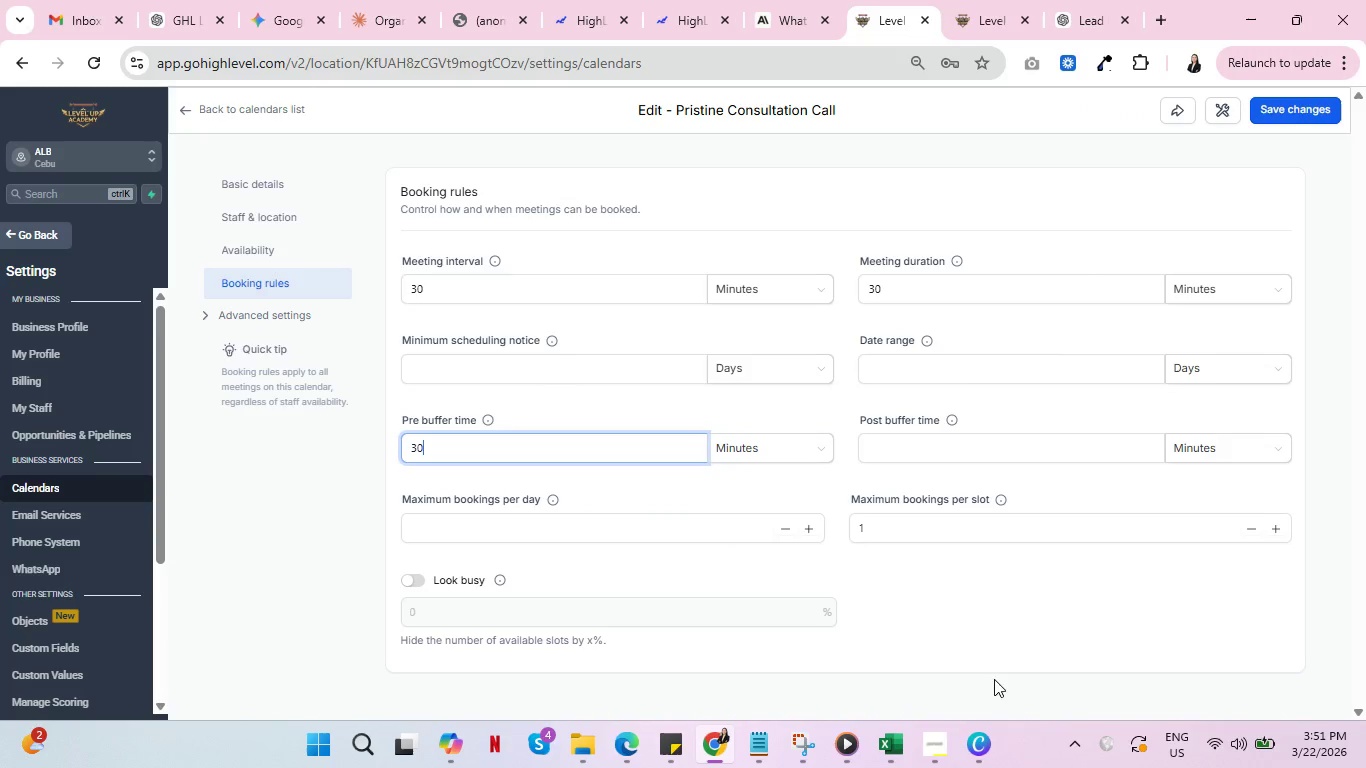 
left_click([1017, 639])
 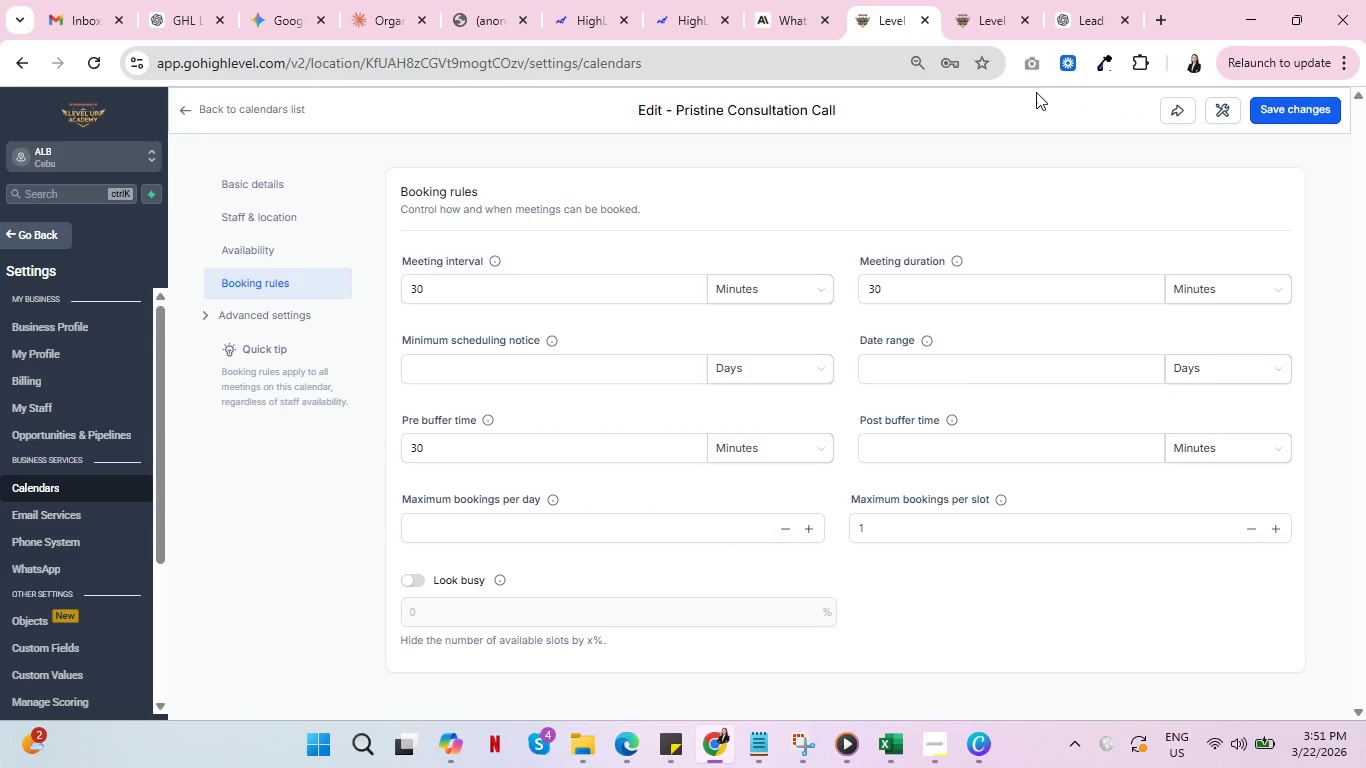 
left_click([1306, 103])
 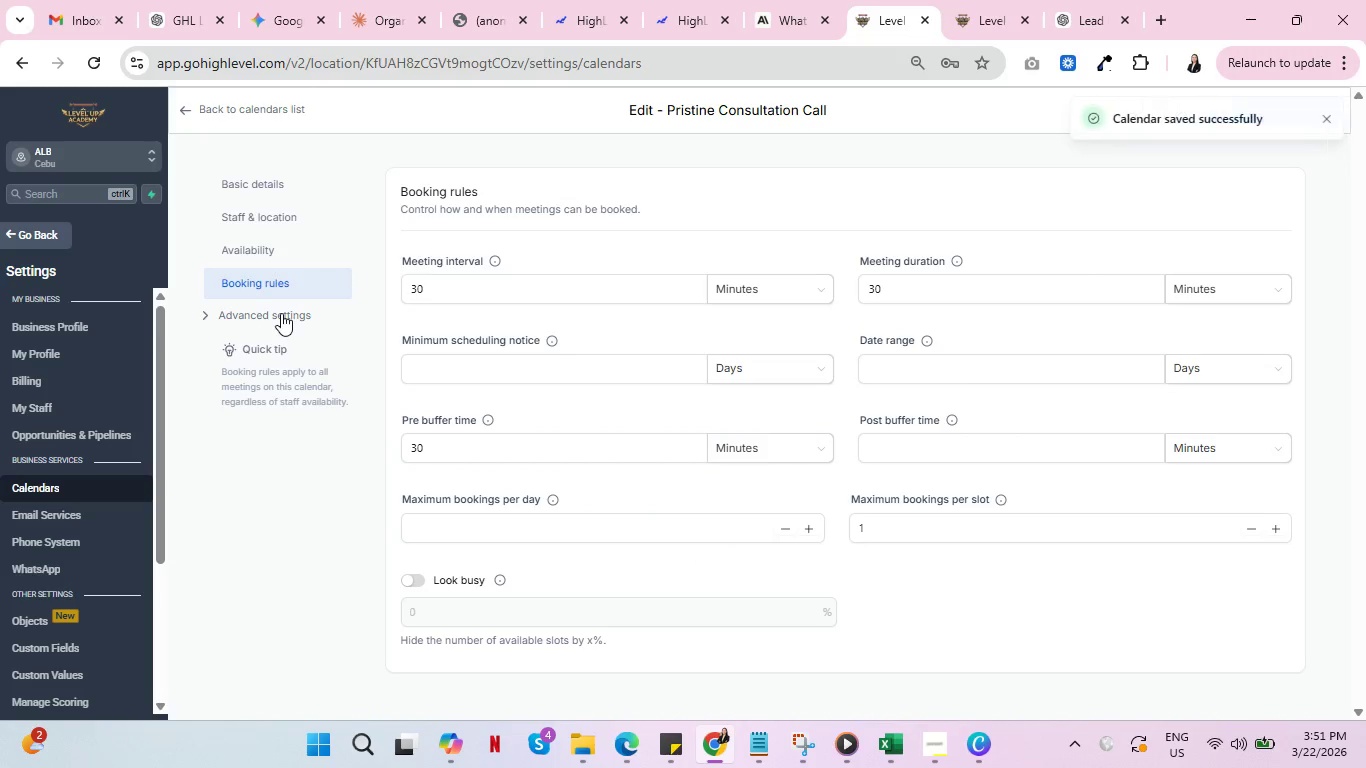 
left_click([280, 313])
 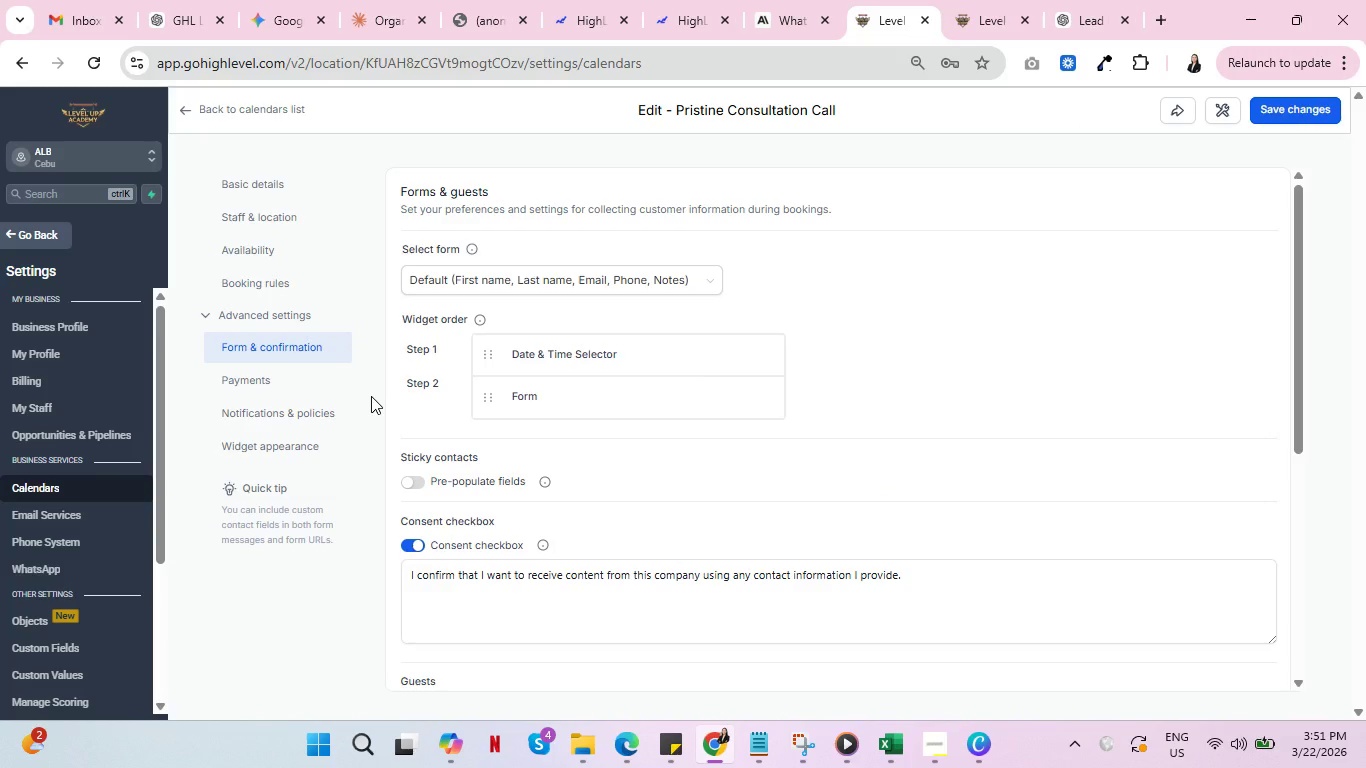 
wait(11.53)
 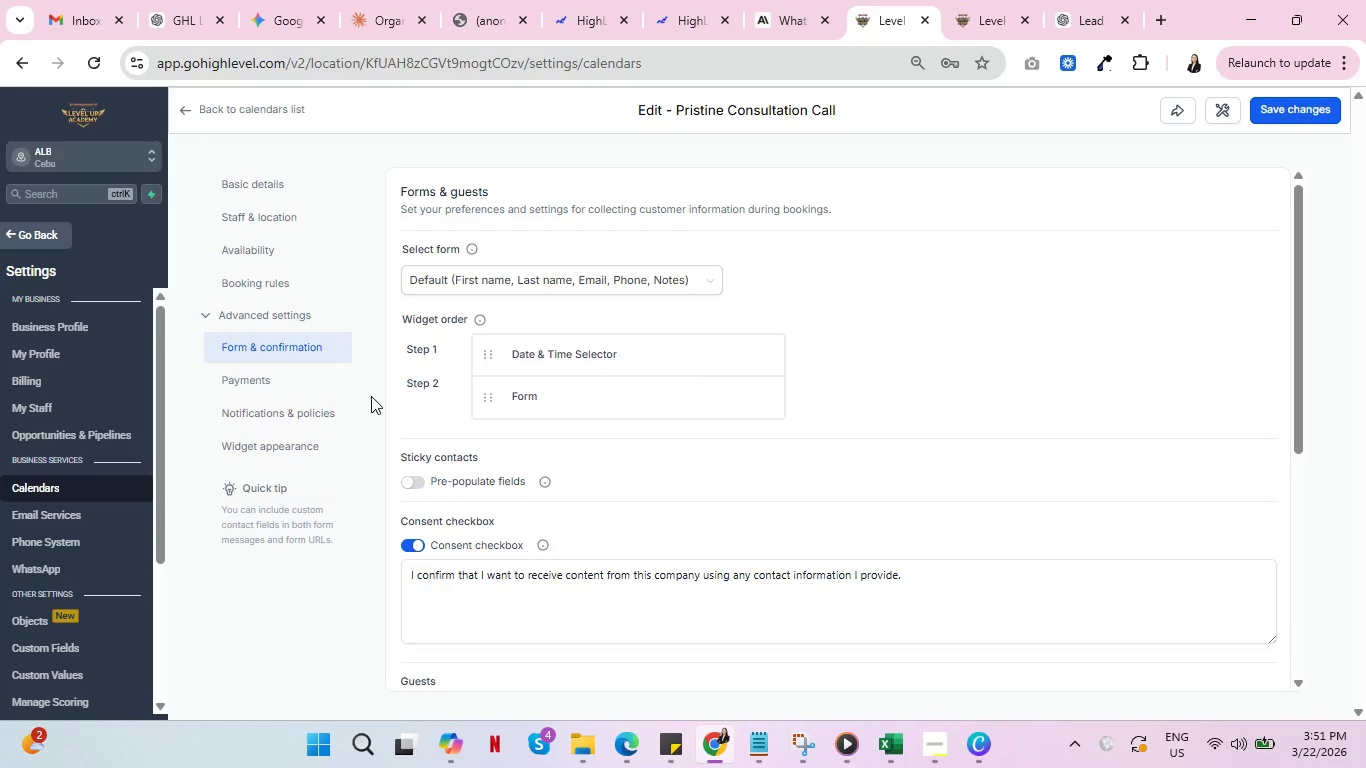 
left_click([274, 412])
 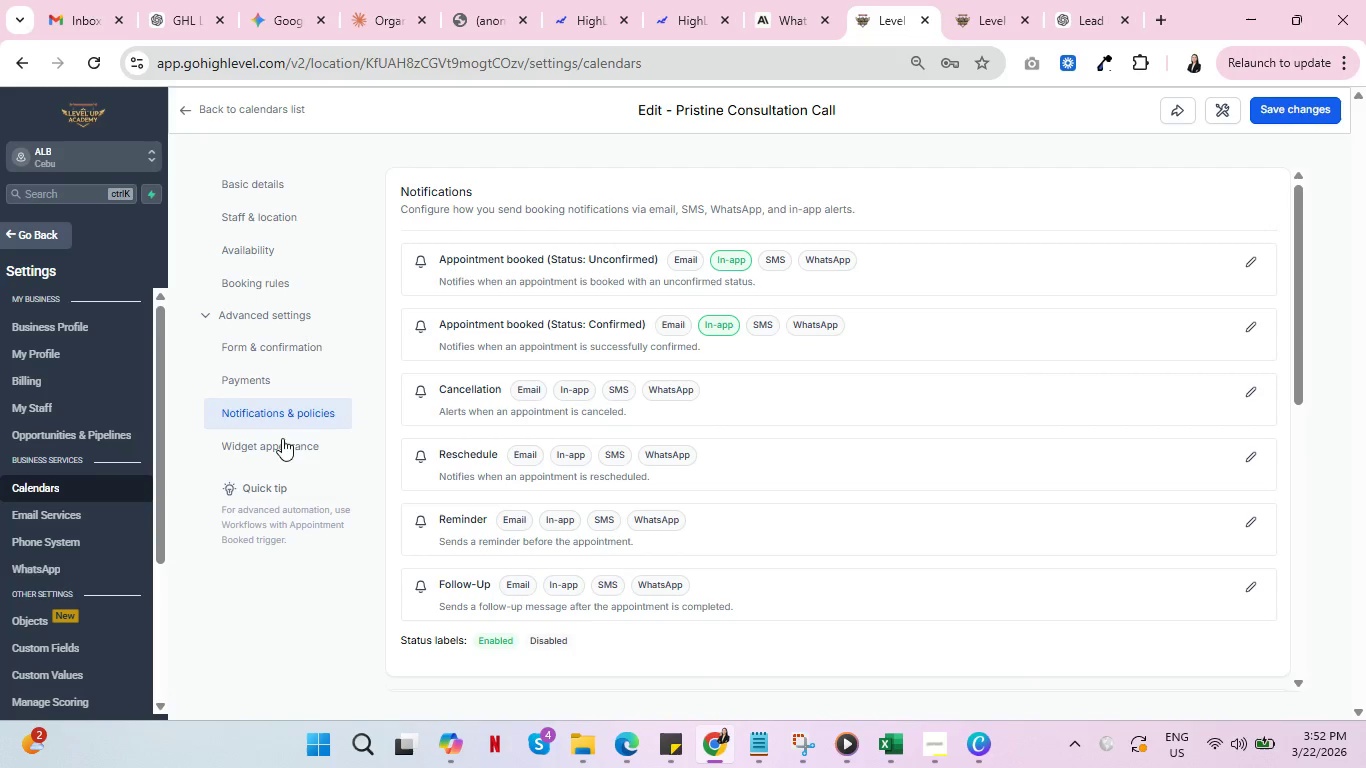 
left_click([285, 444])
 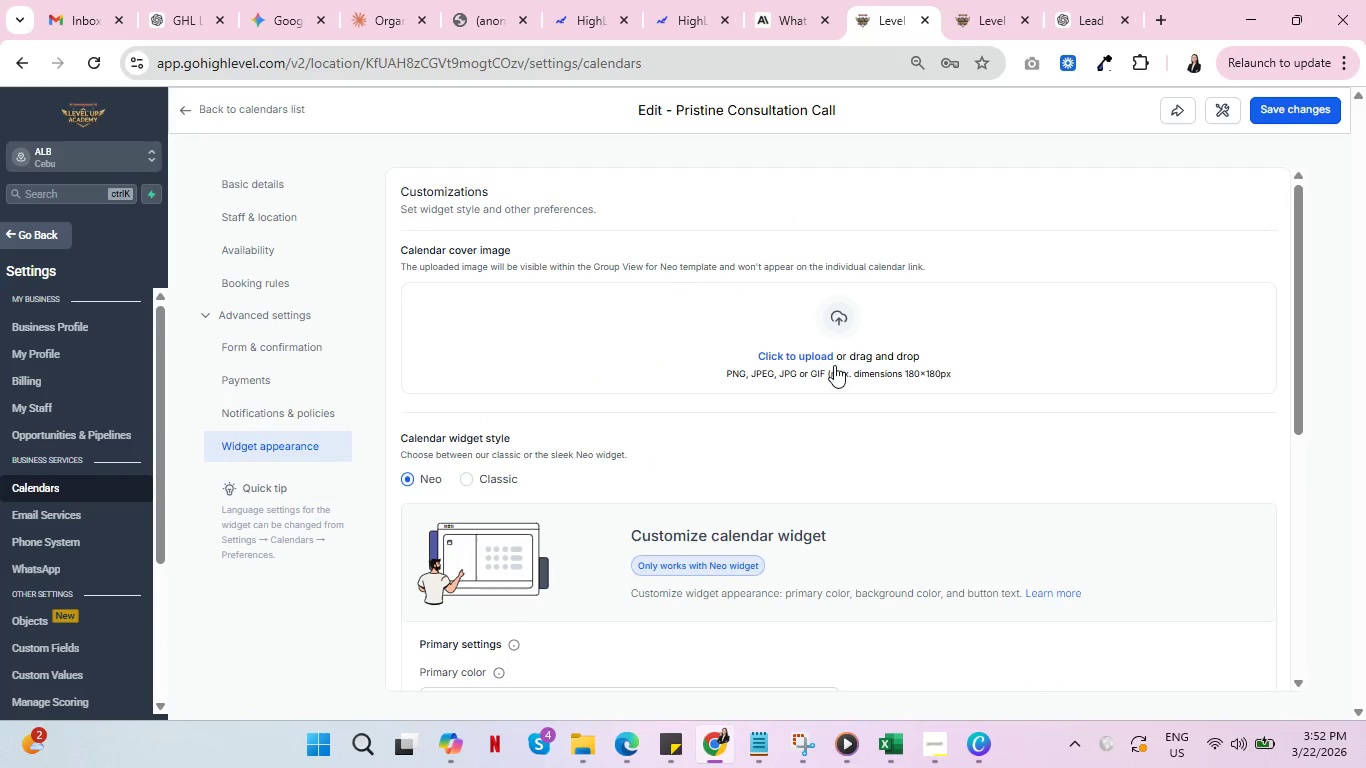 
scroll: coordinate [826, 366], scroll_direction: up, amount: 2.0
 